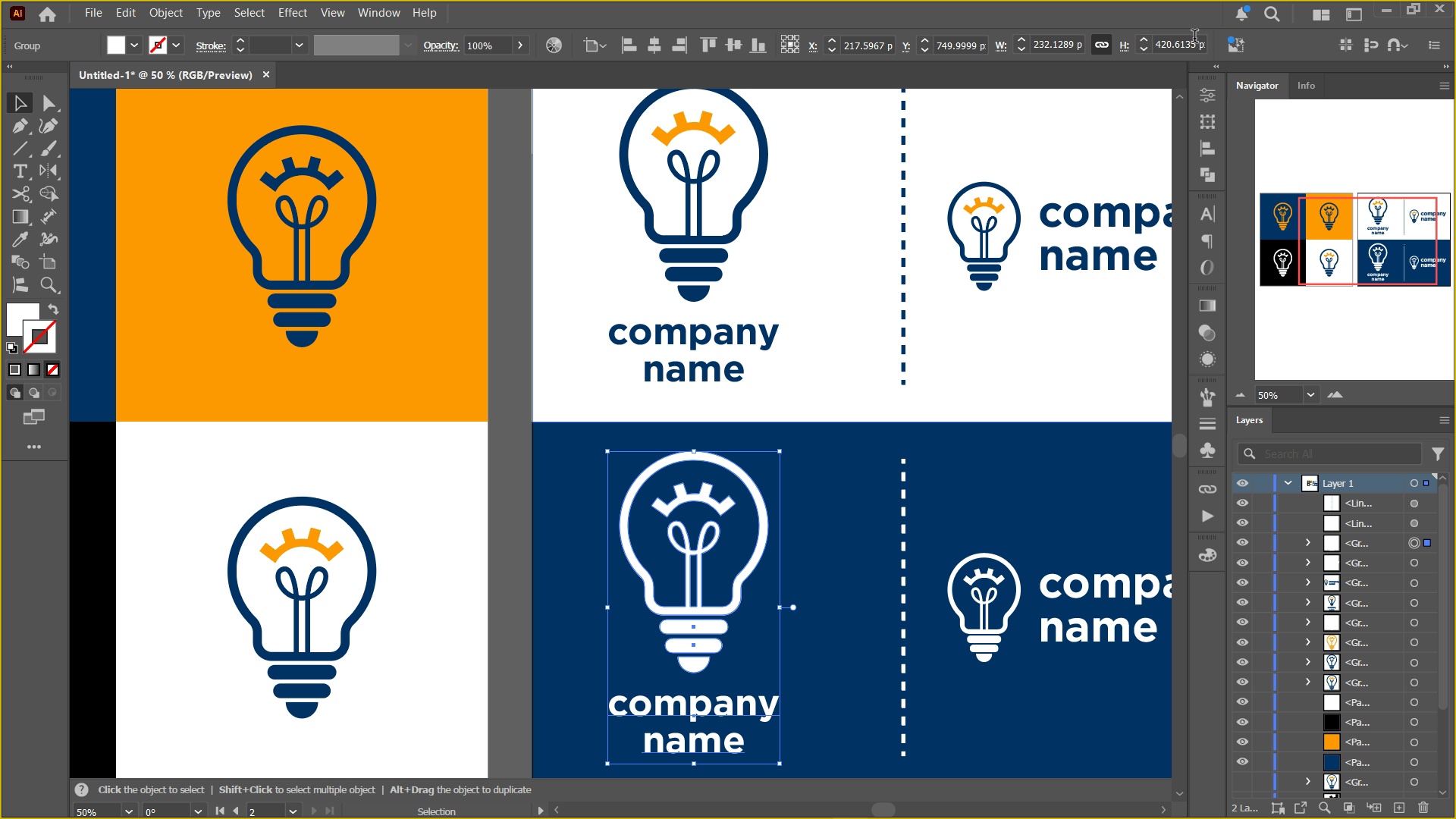 
left_click([1204, 40])
 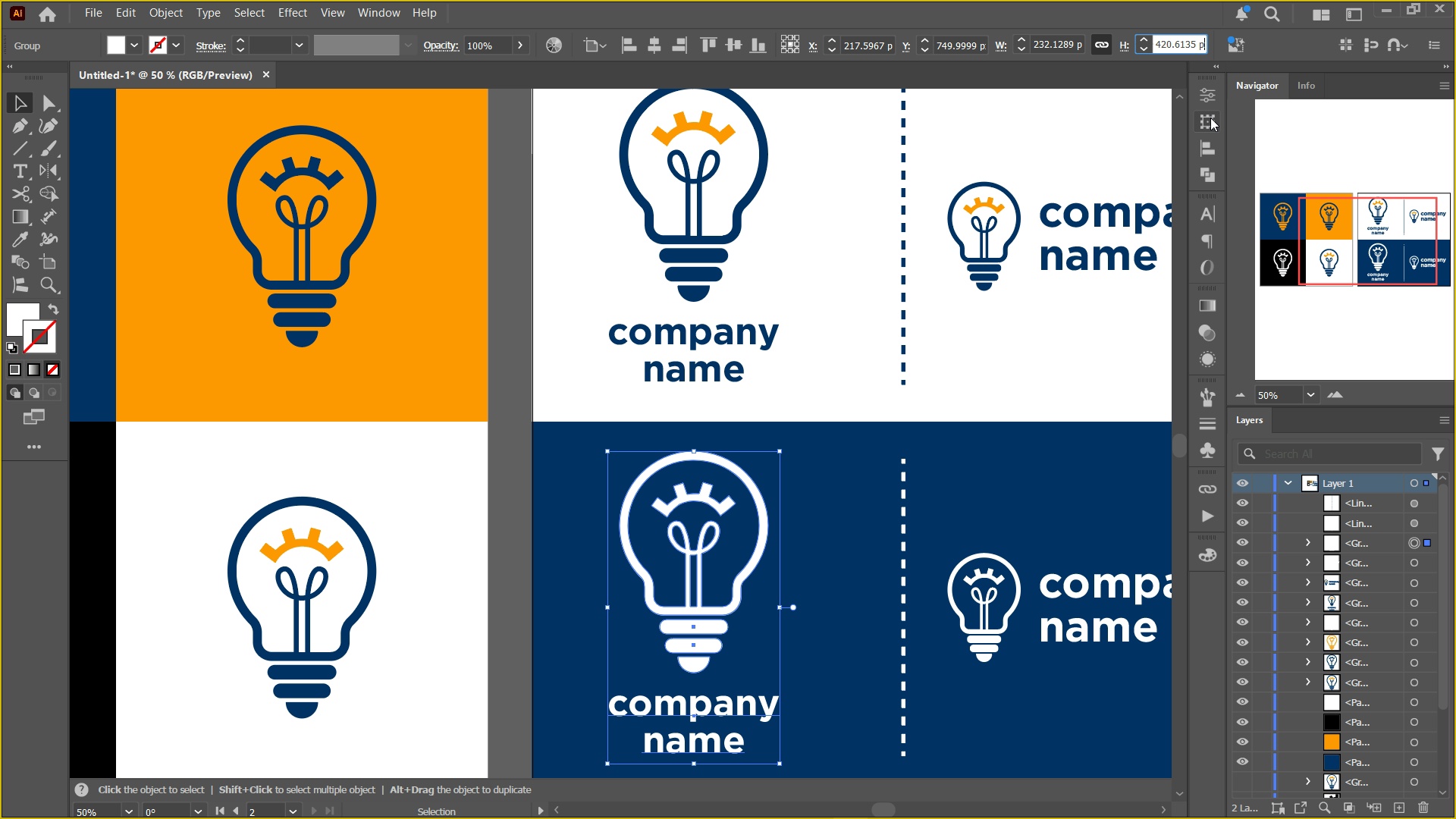 
key(Control+ControlLeft)
 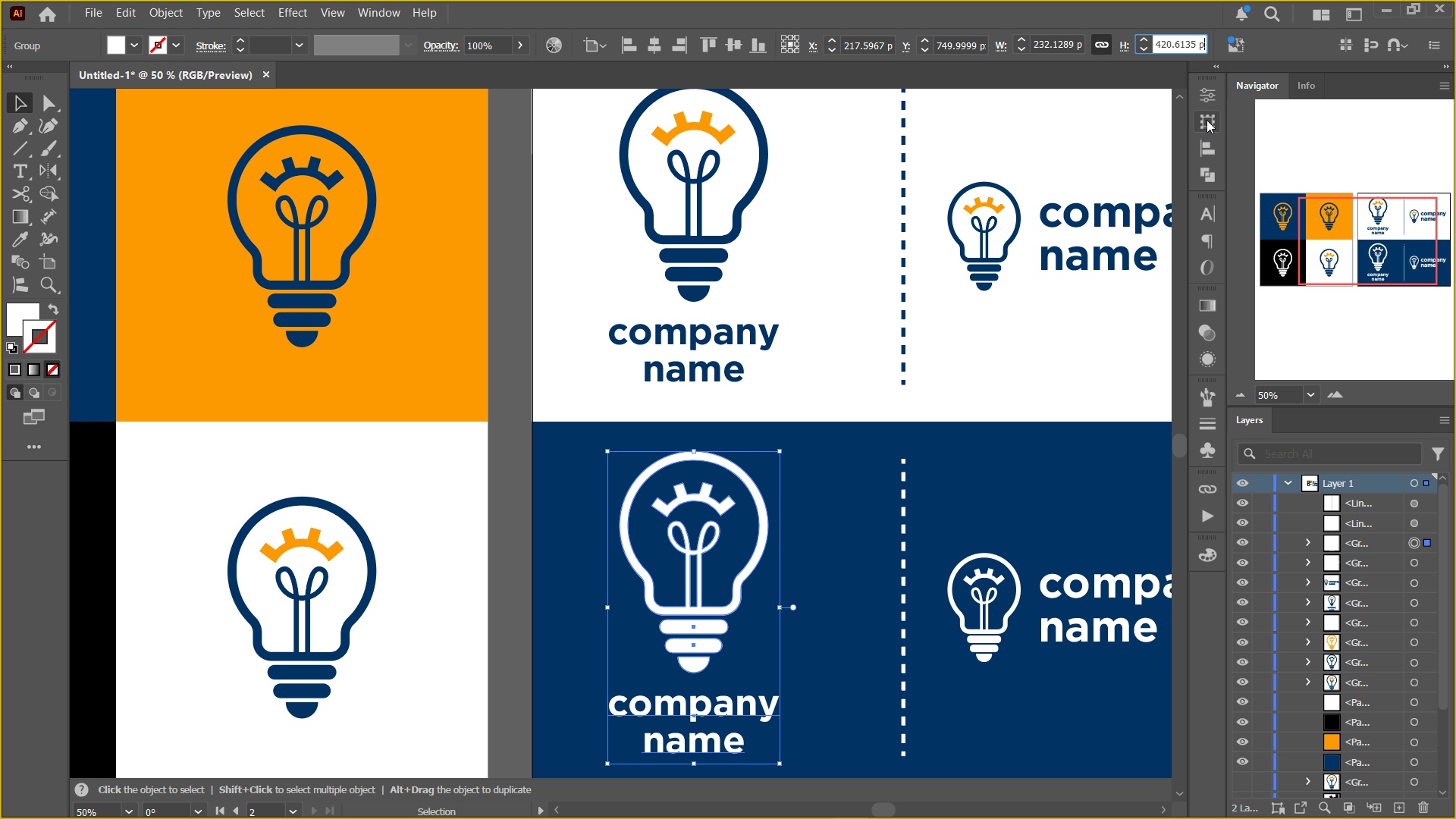 
key(Control+A)
 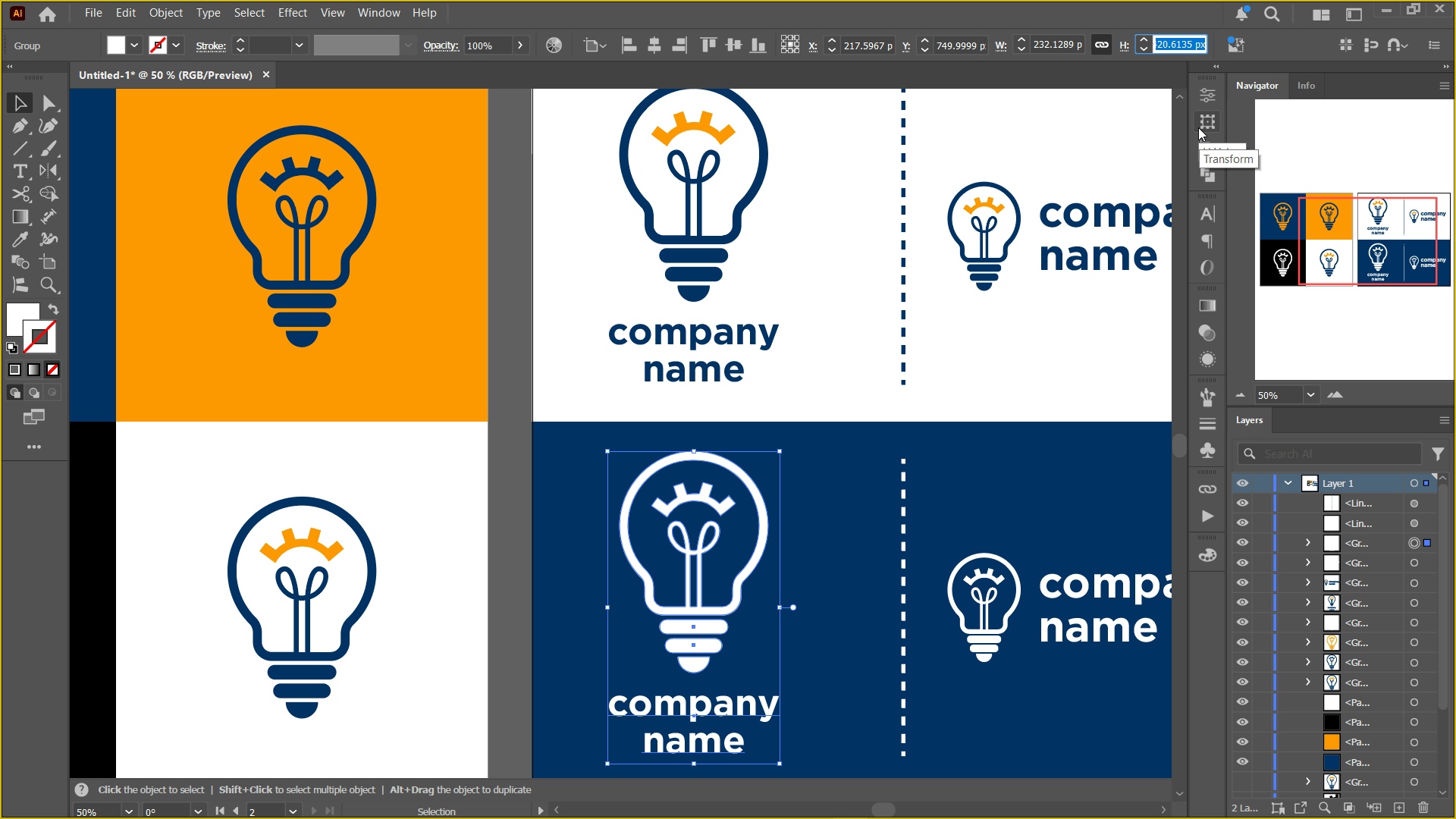 
key(Numpad4)
 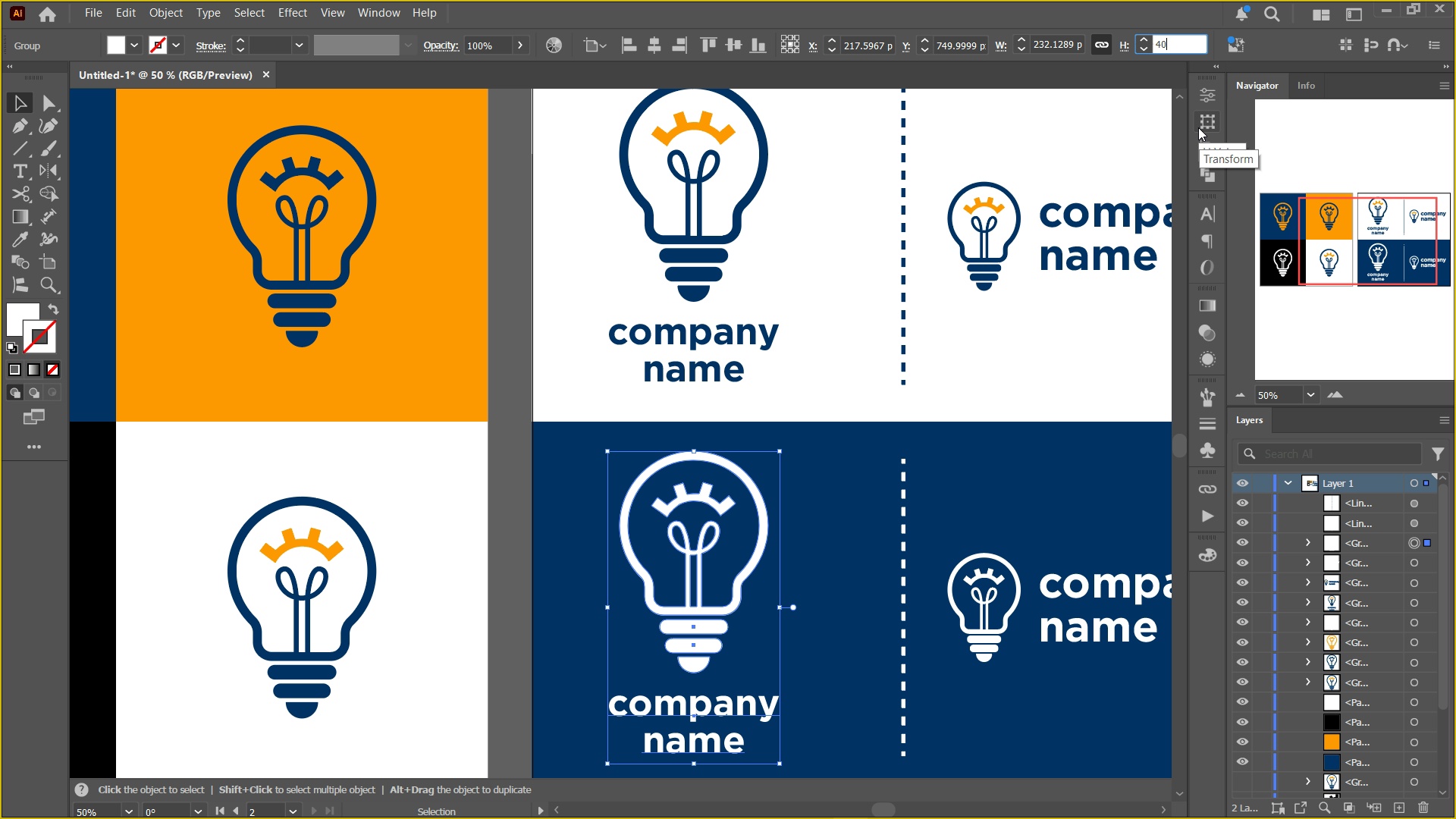 
key(Numpad0)
 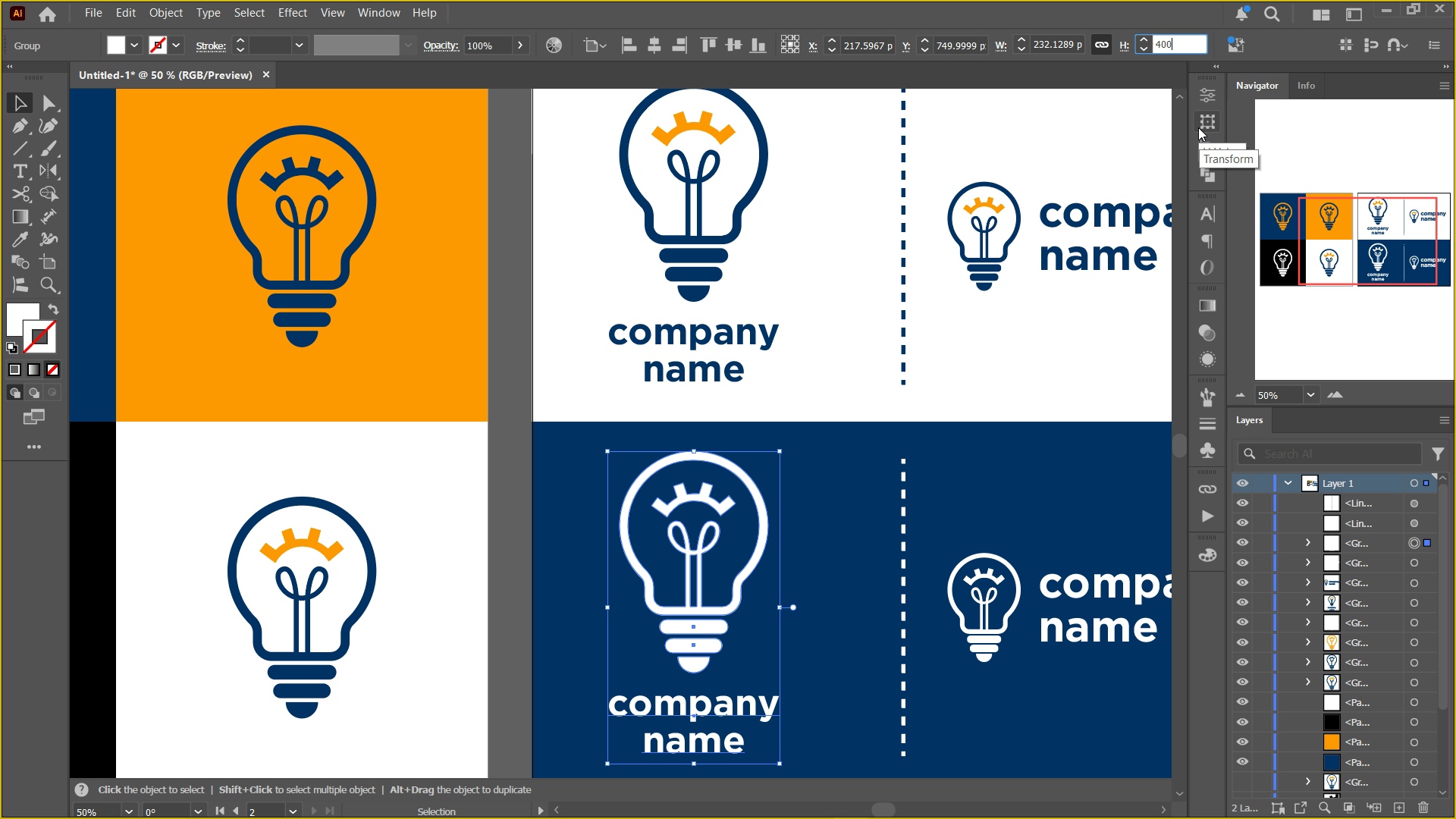 
key(Numpad0)
 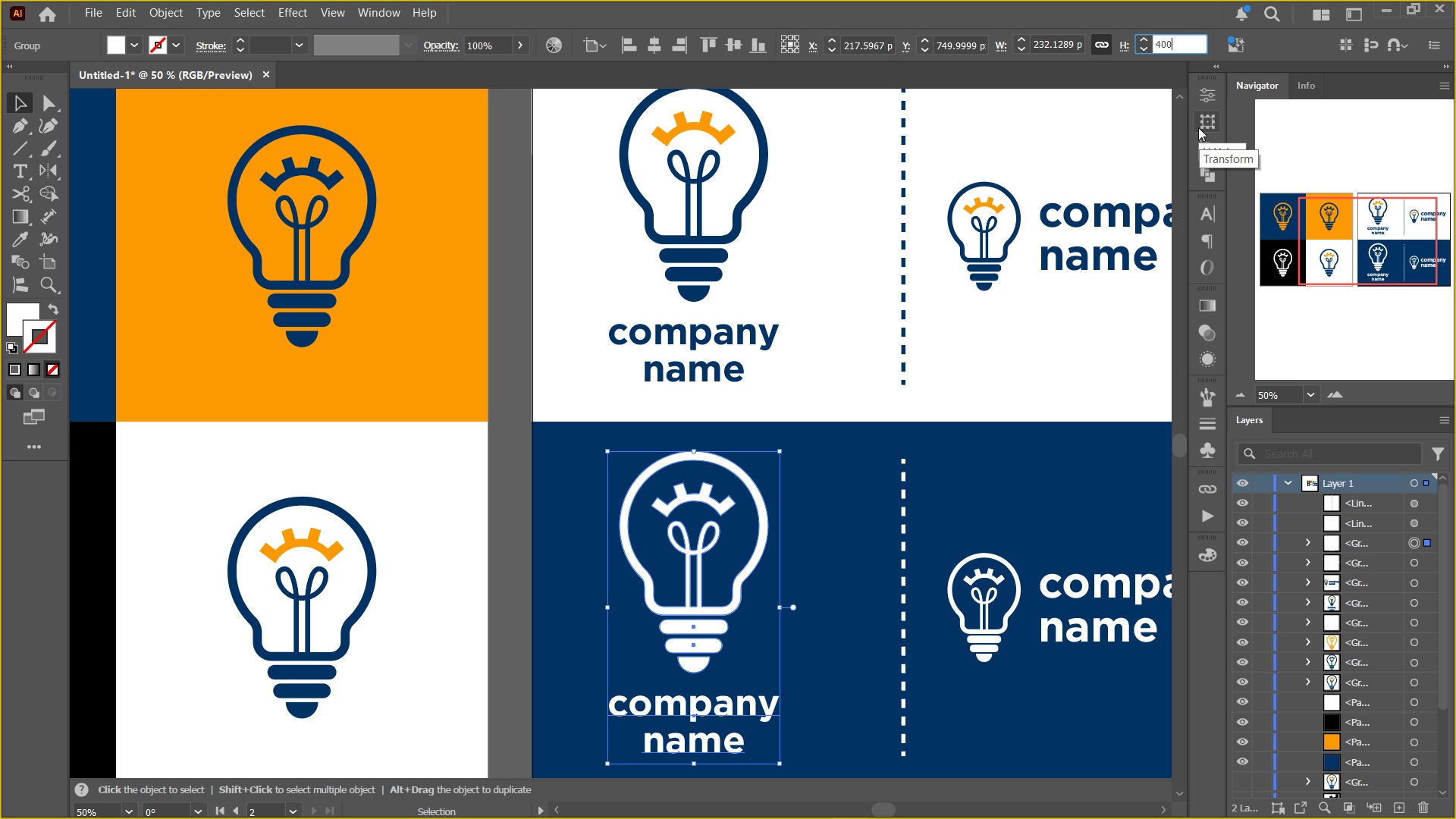 
key(NumpadEnter)
 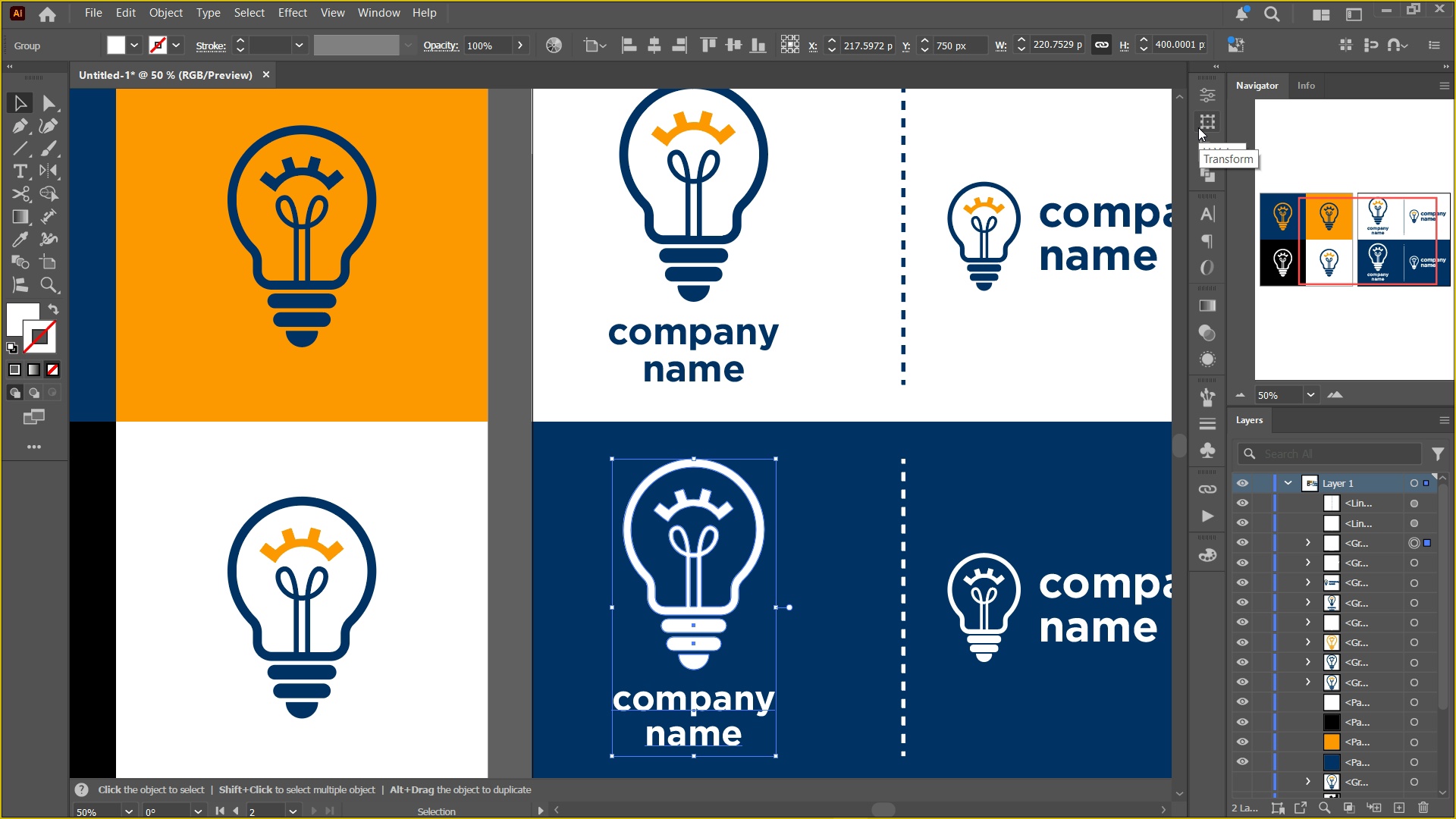 
hold_key(key=Space, duration=0.35)
 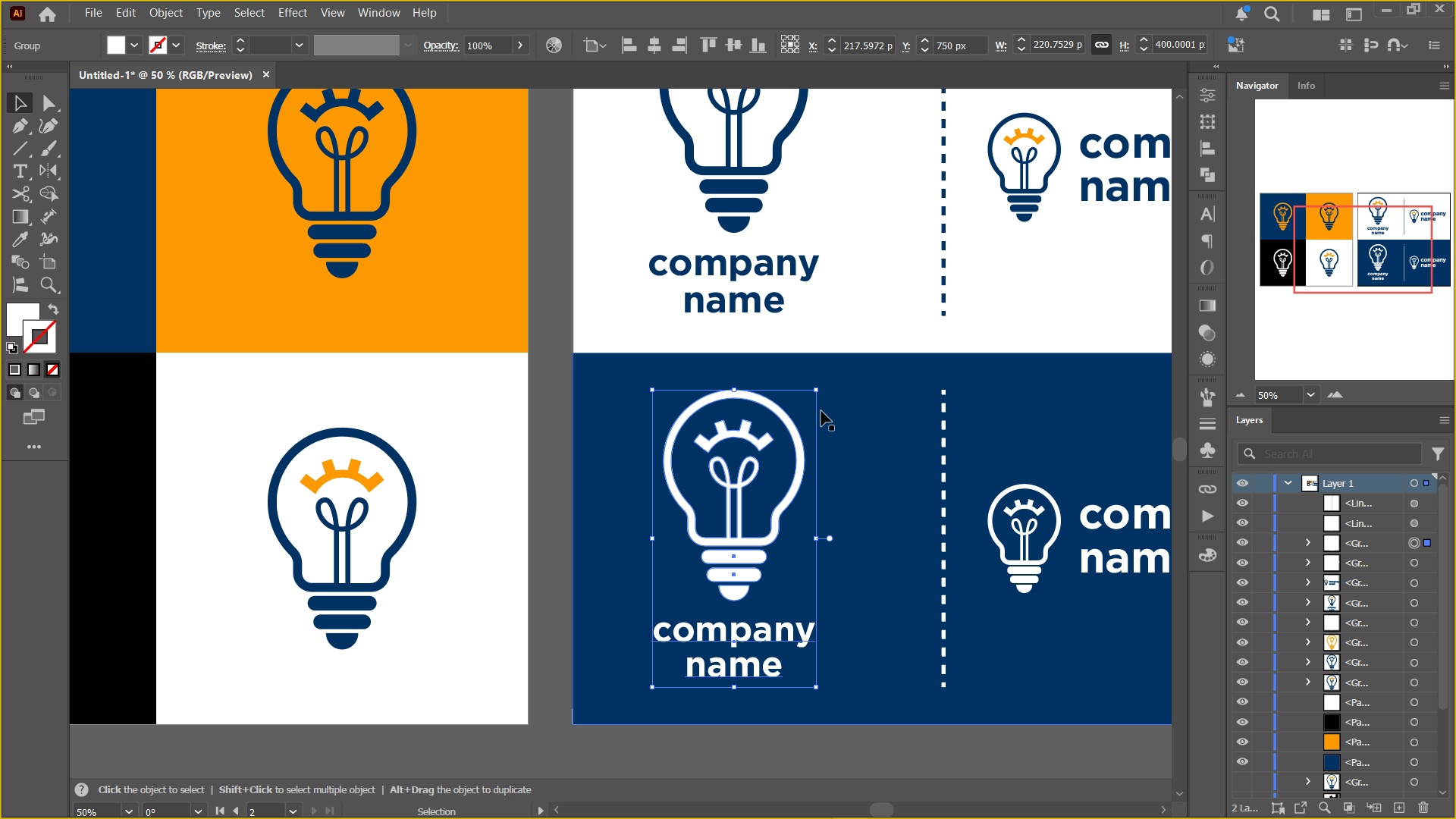 
key(Shift+ShiftLeft)
 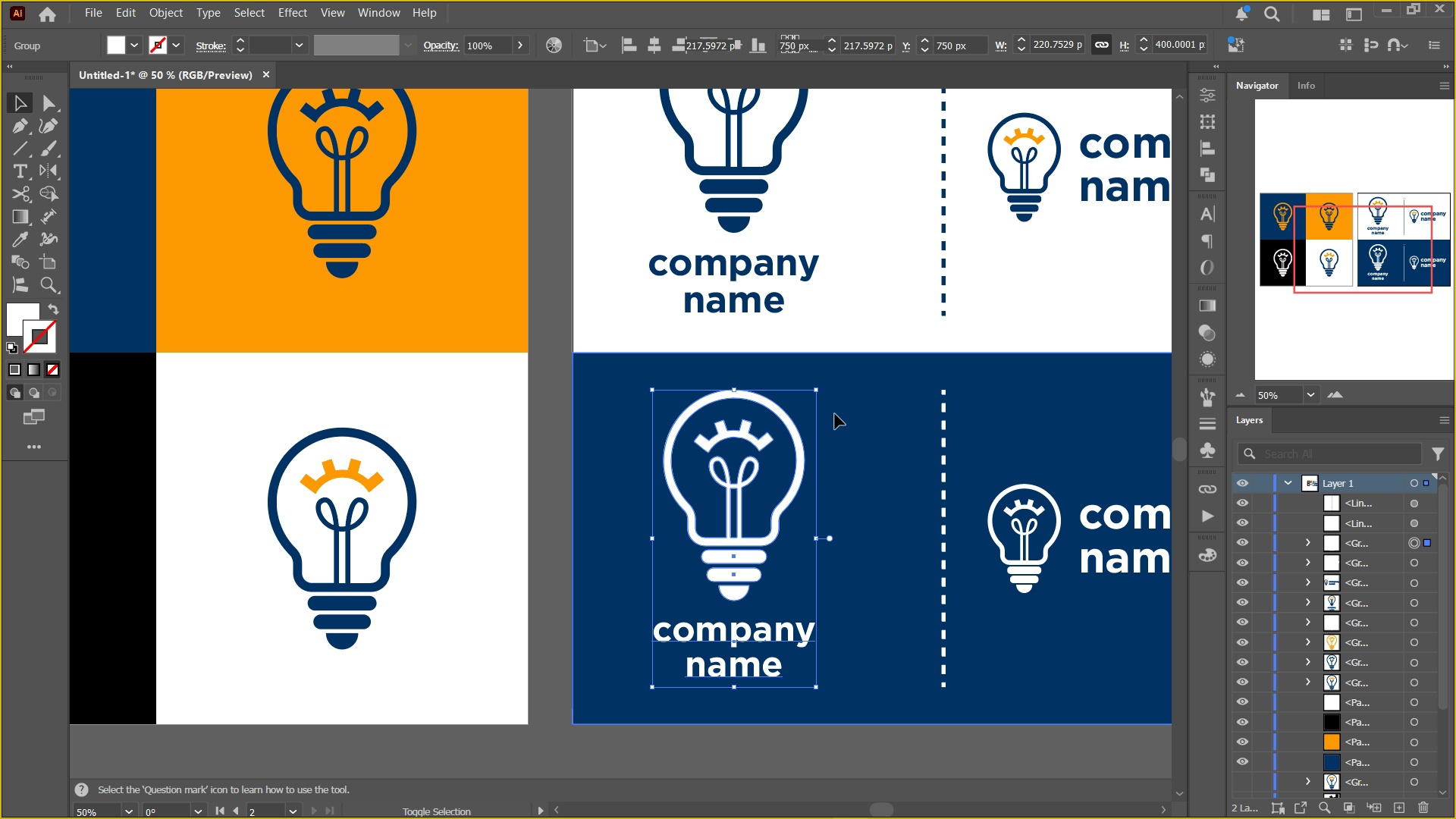 
left_click([835, 414])
 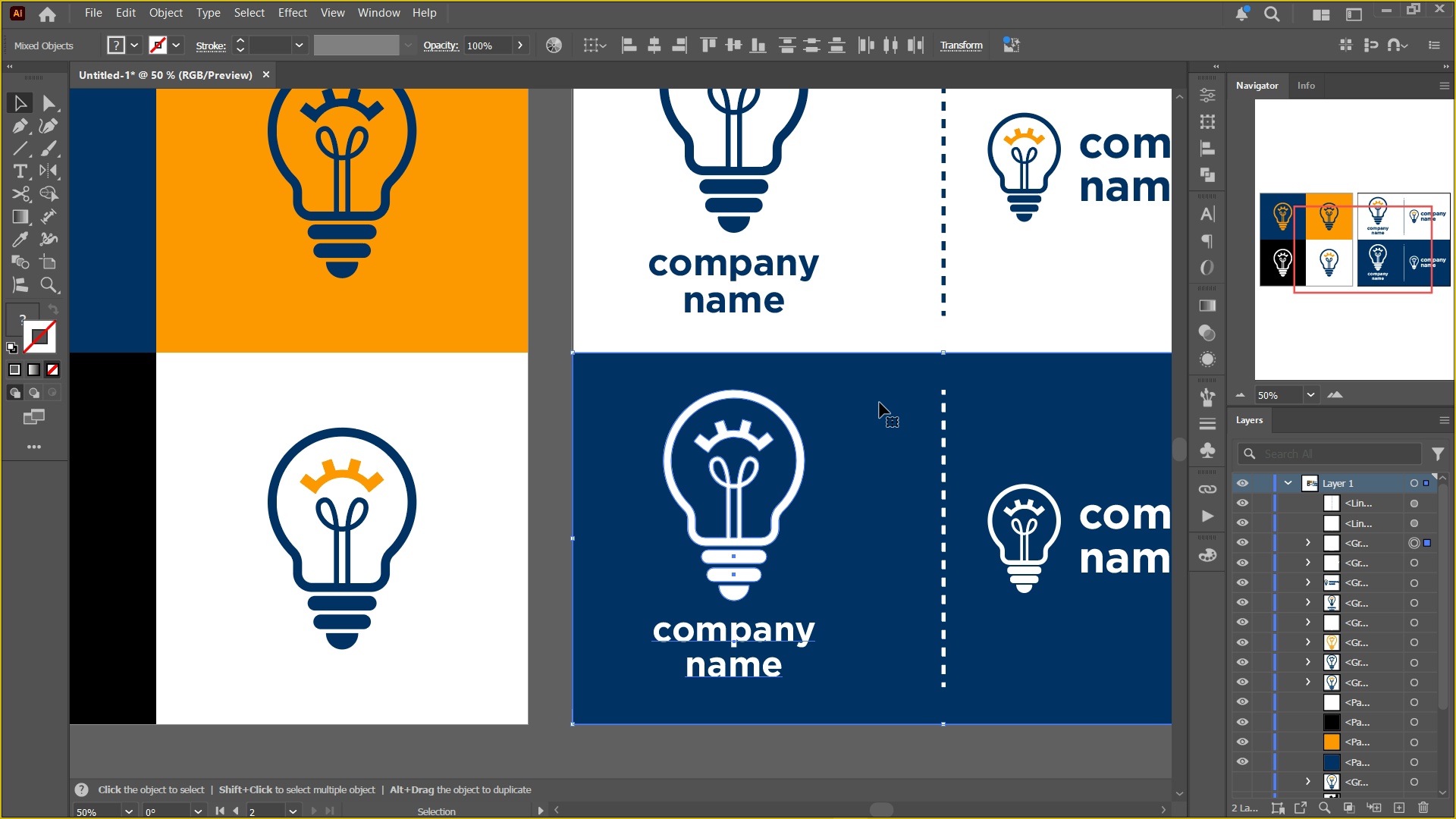 
left_click([880, 403])
 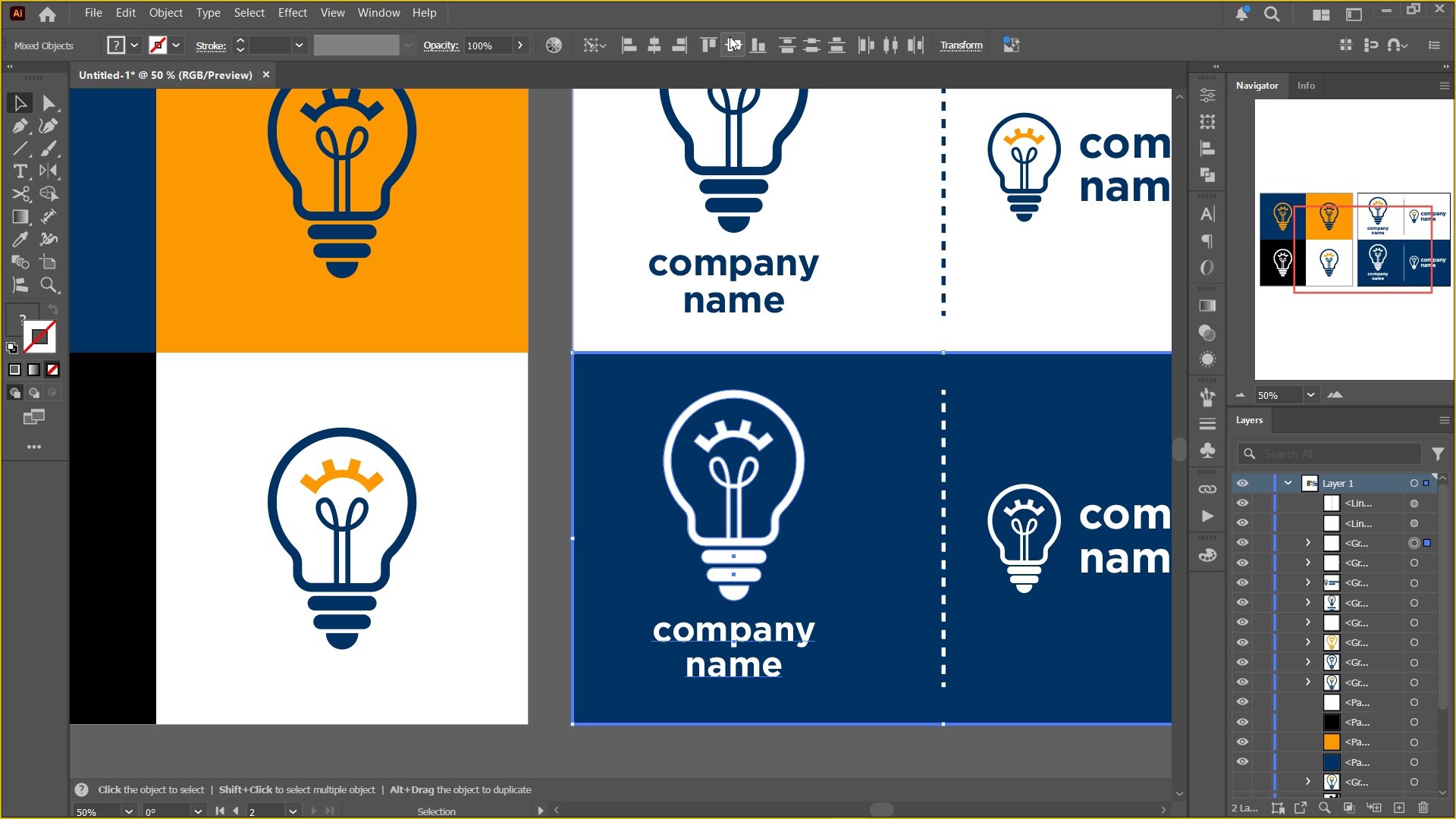 
left_click([730, 37])
 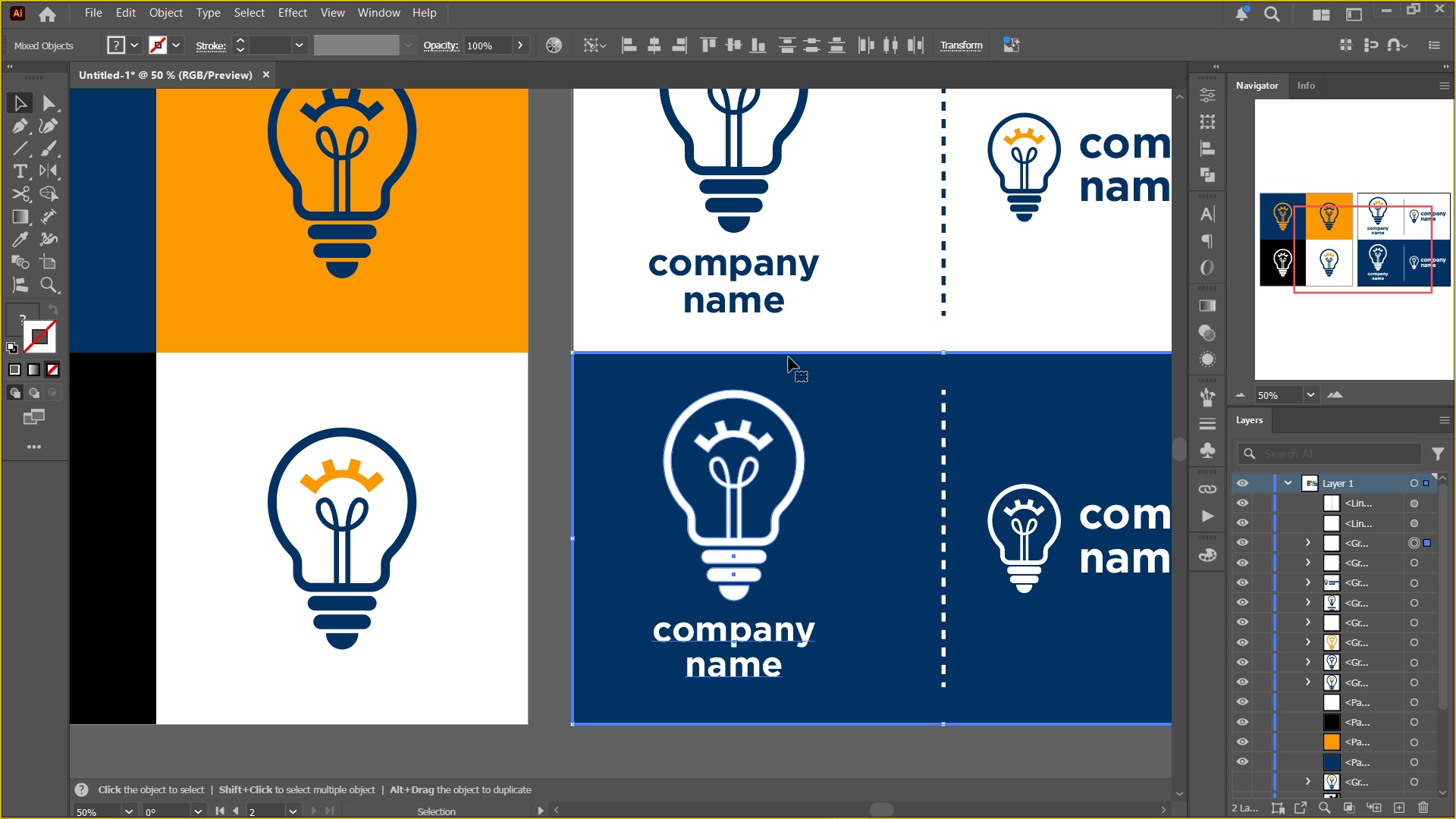 
hold_key(key=Space, duration=0.4)
 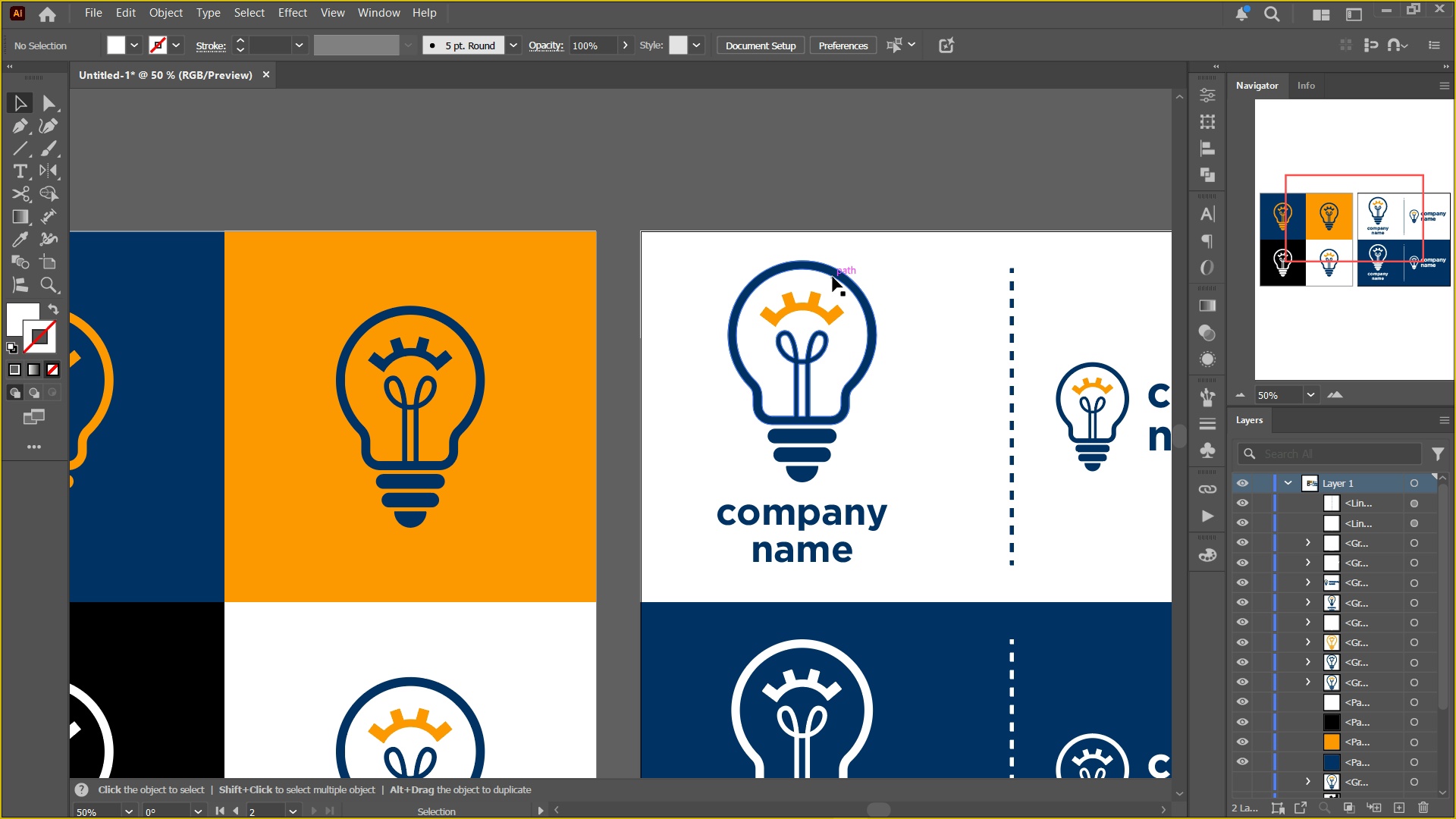 
left_click([833, 277])
 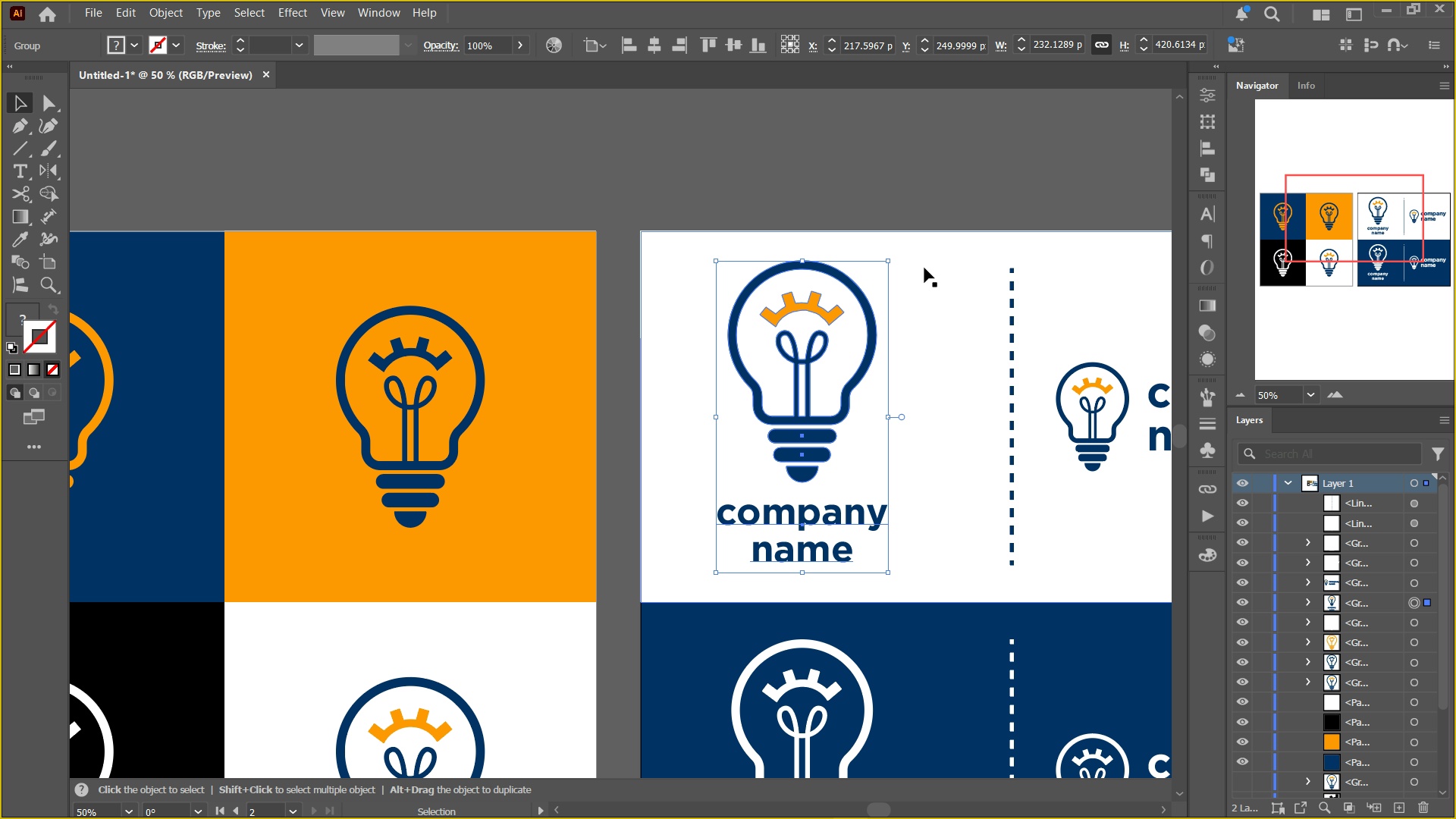 
hold_key(key=ShiftLeft, duration=0.37)
left_click([930, 259])
 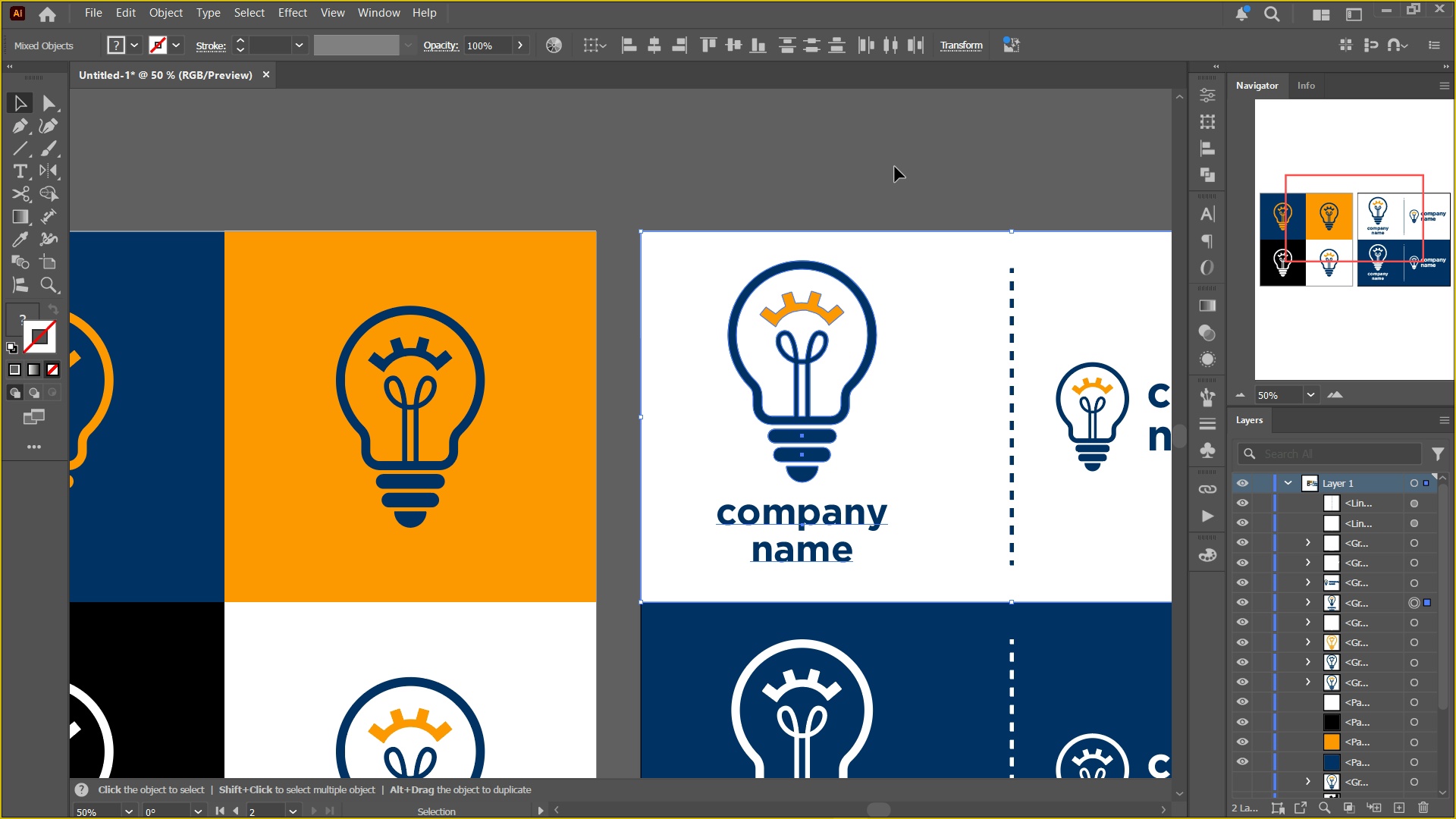 
left_click([895, 167])
 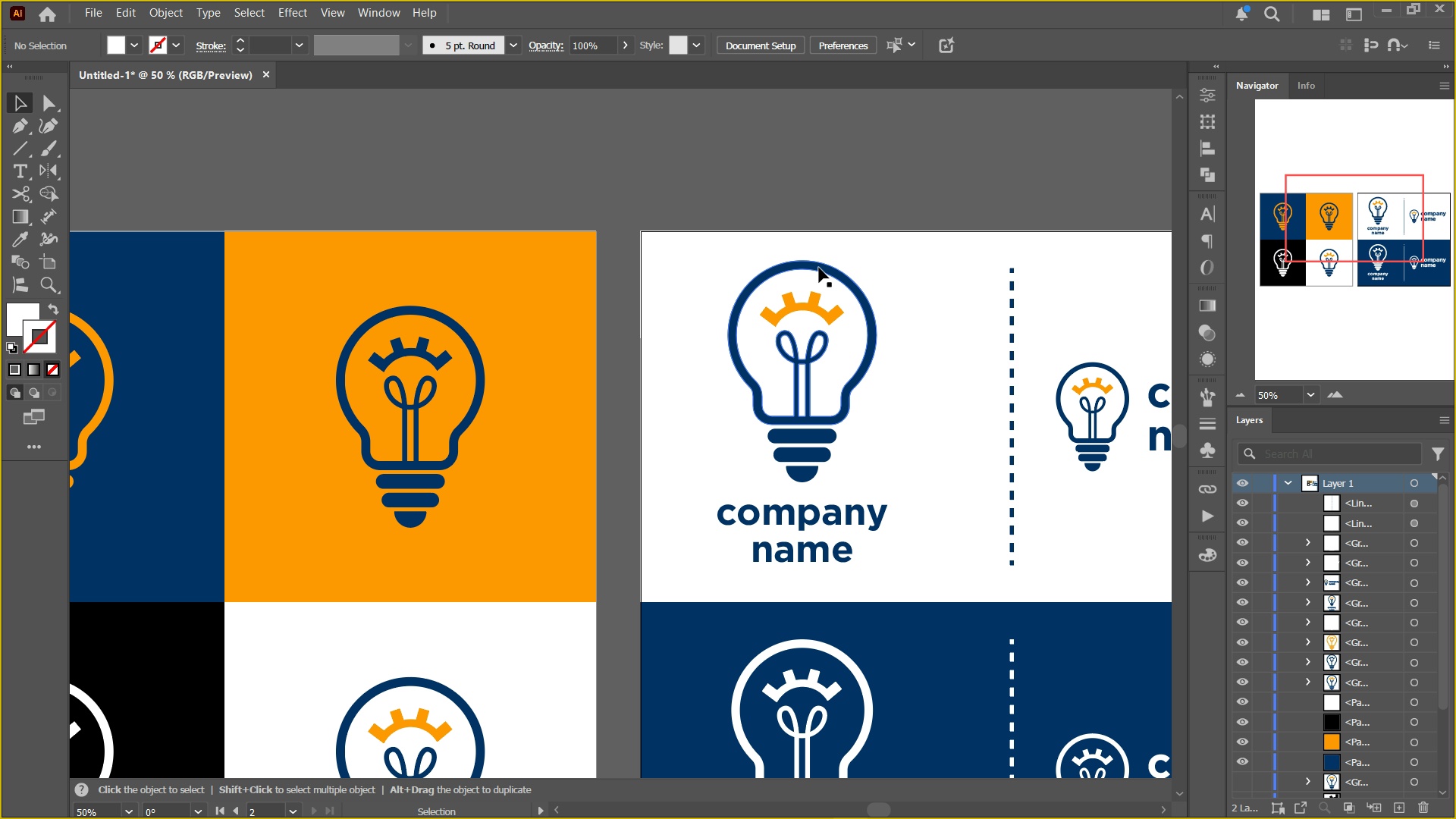 
left_click([819, 268])
 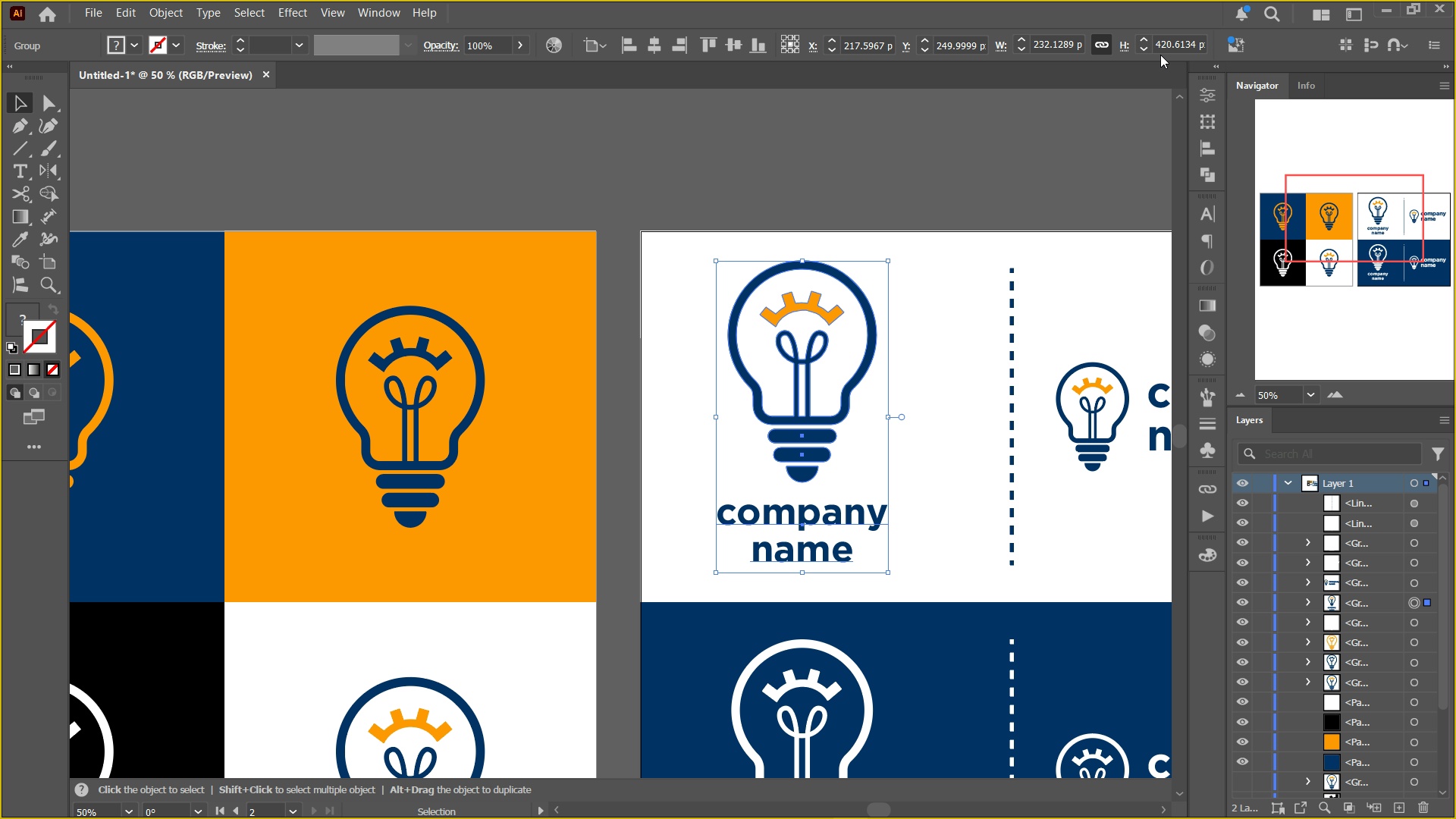 
left_click([1163, 49])
 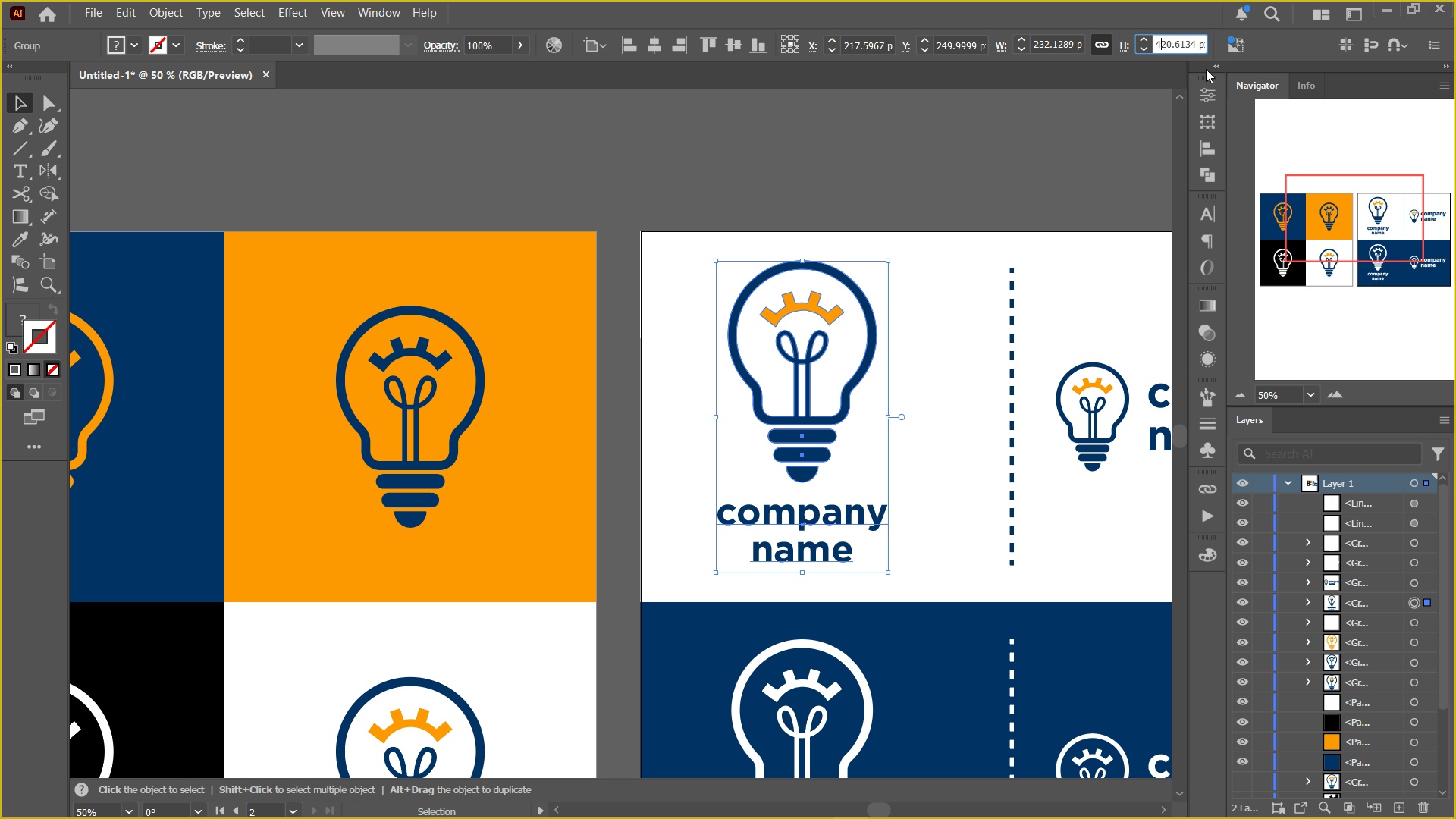 
key(Control+ControlLeft)
 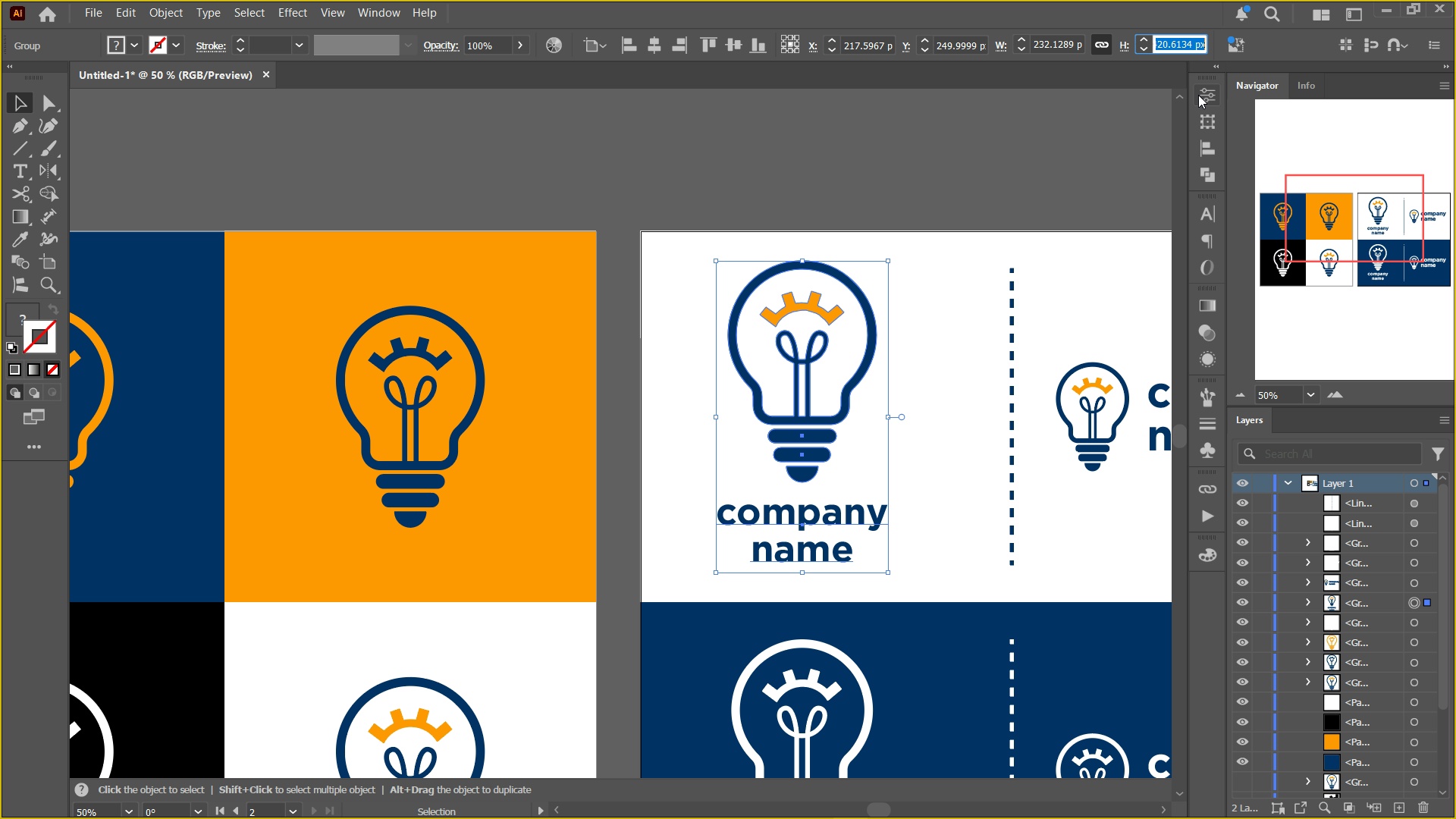 
key(Control+A)
 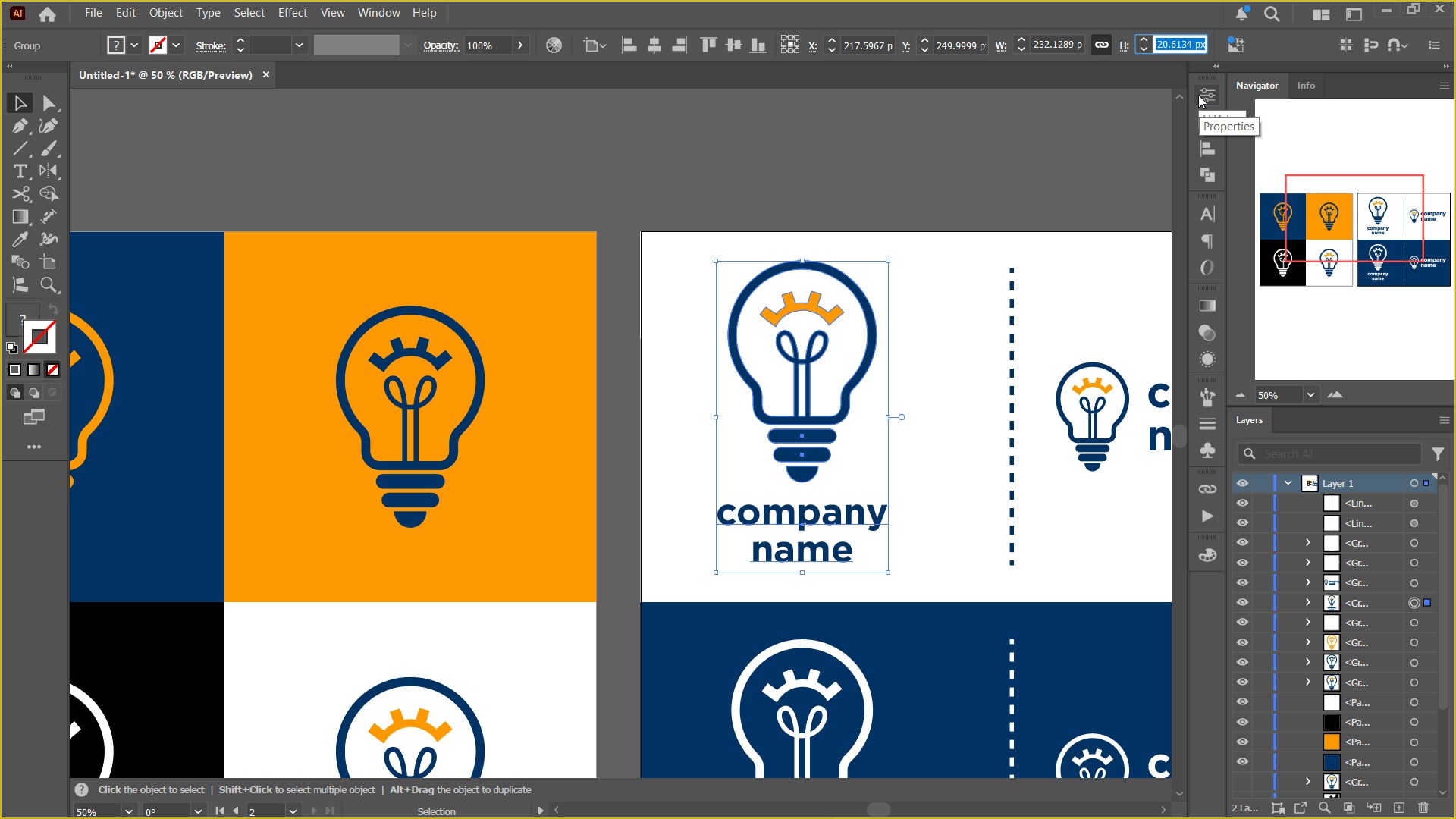 
key(Numpad4)
 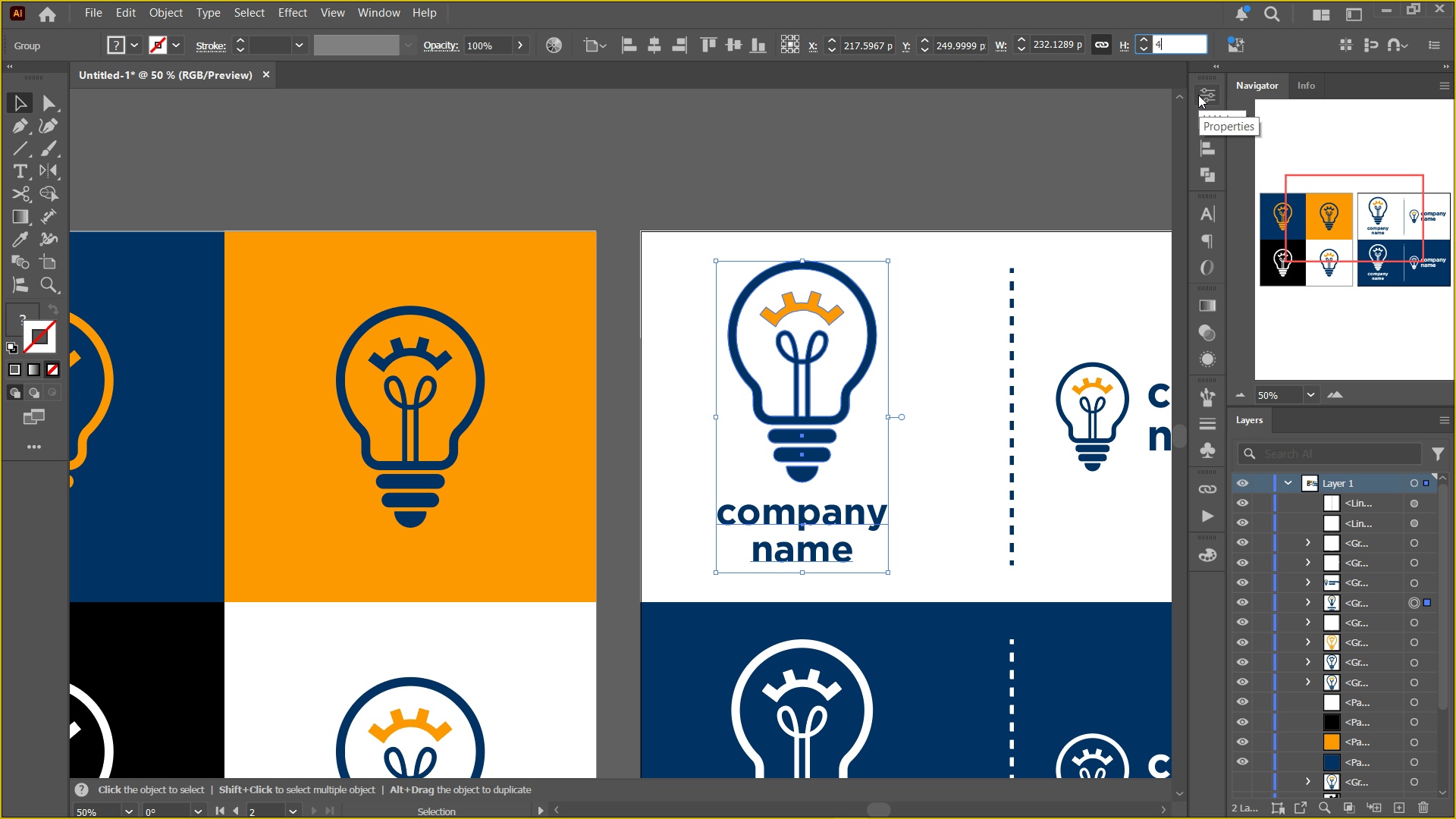 
key(Numpad0)
 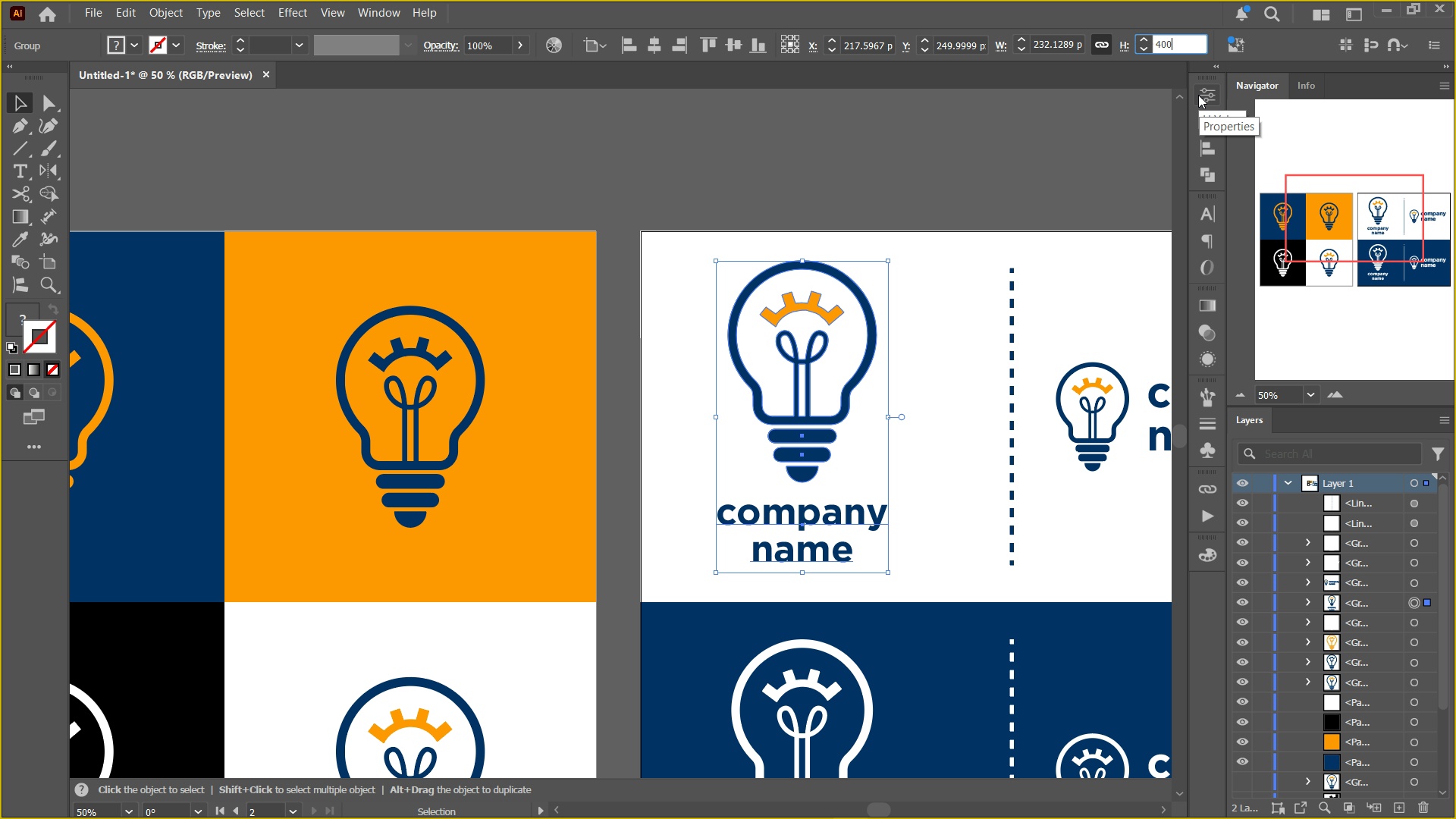 
key(Numpad0)
 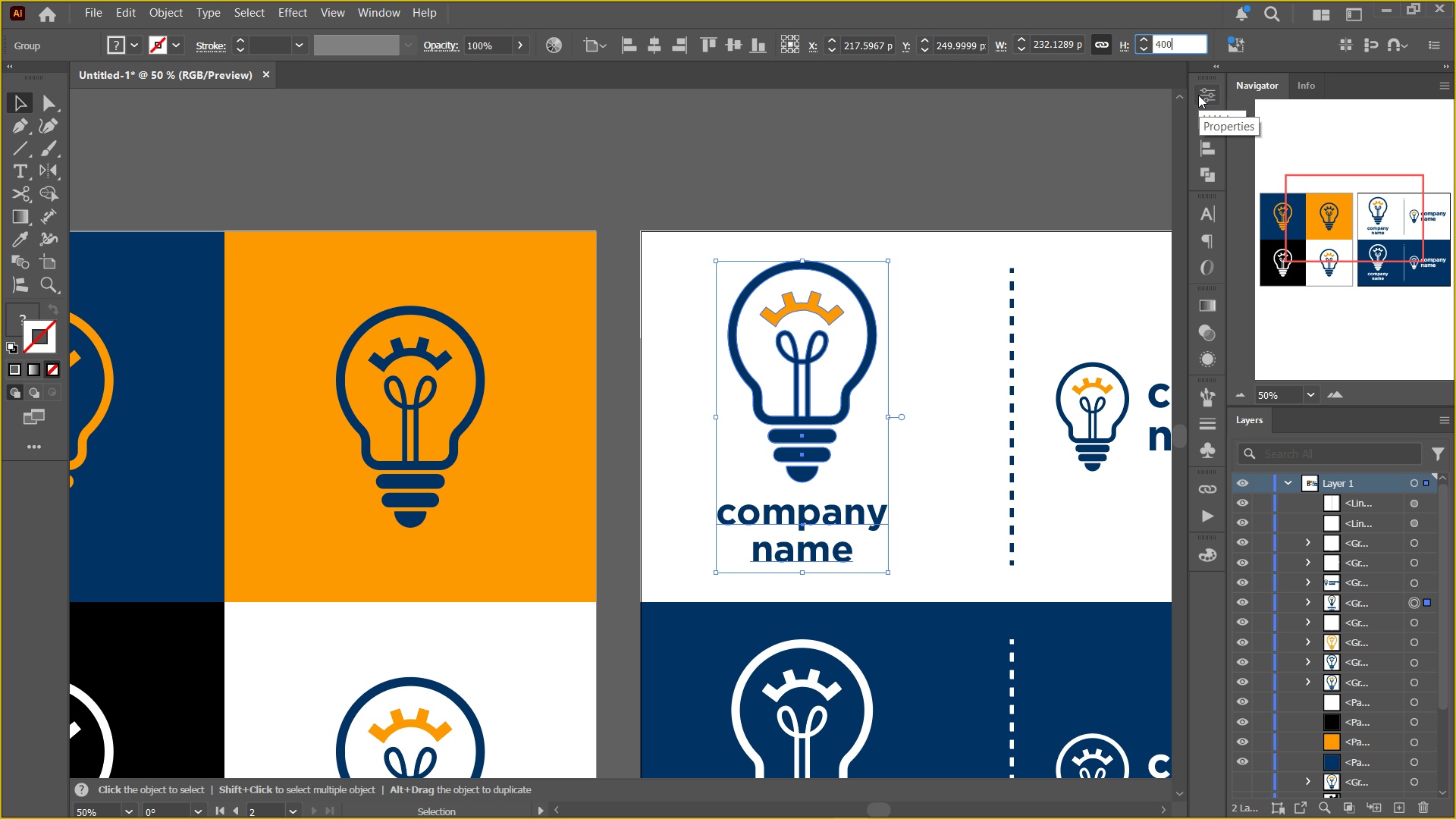 
key(NumpadEnter)
 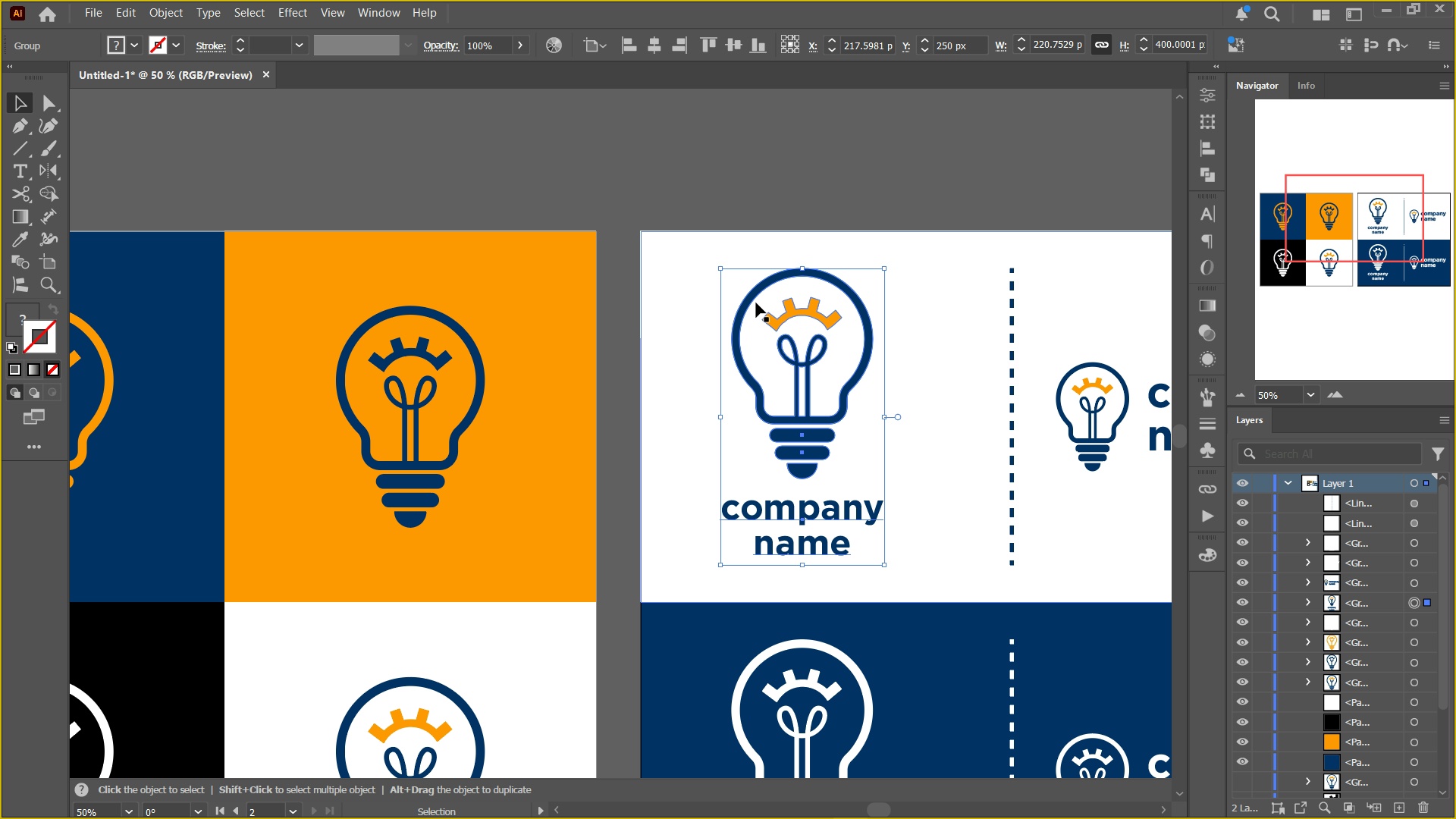 
hold_key(key=ShiftLeft, duration=0.42)
left_click([960, 284])
 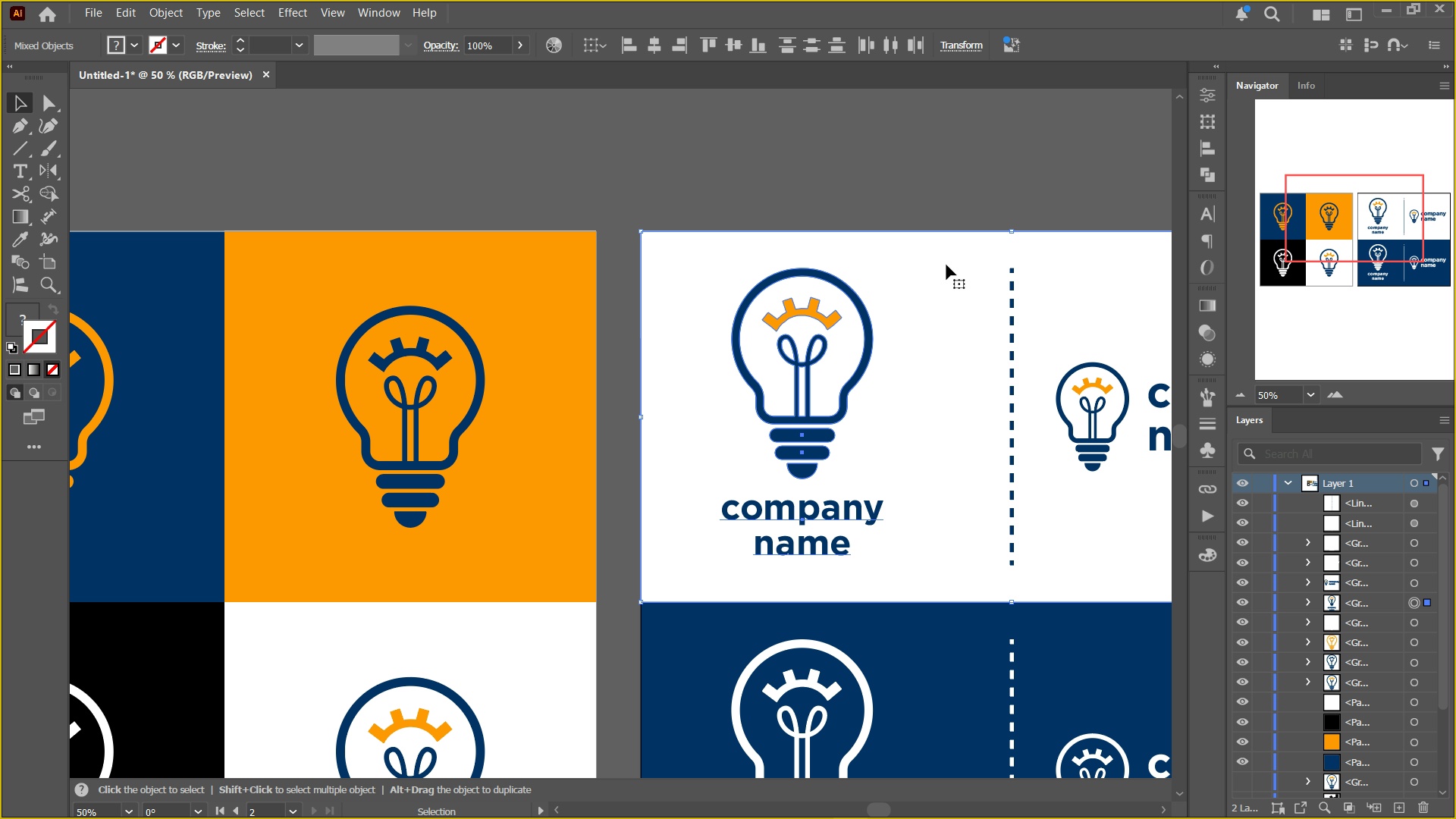 
left_click([946, 265])
 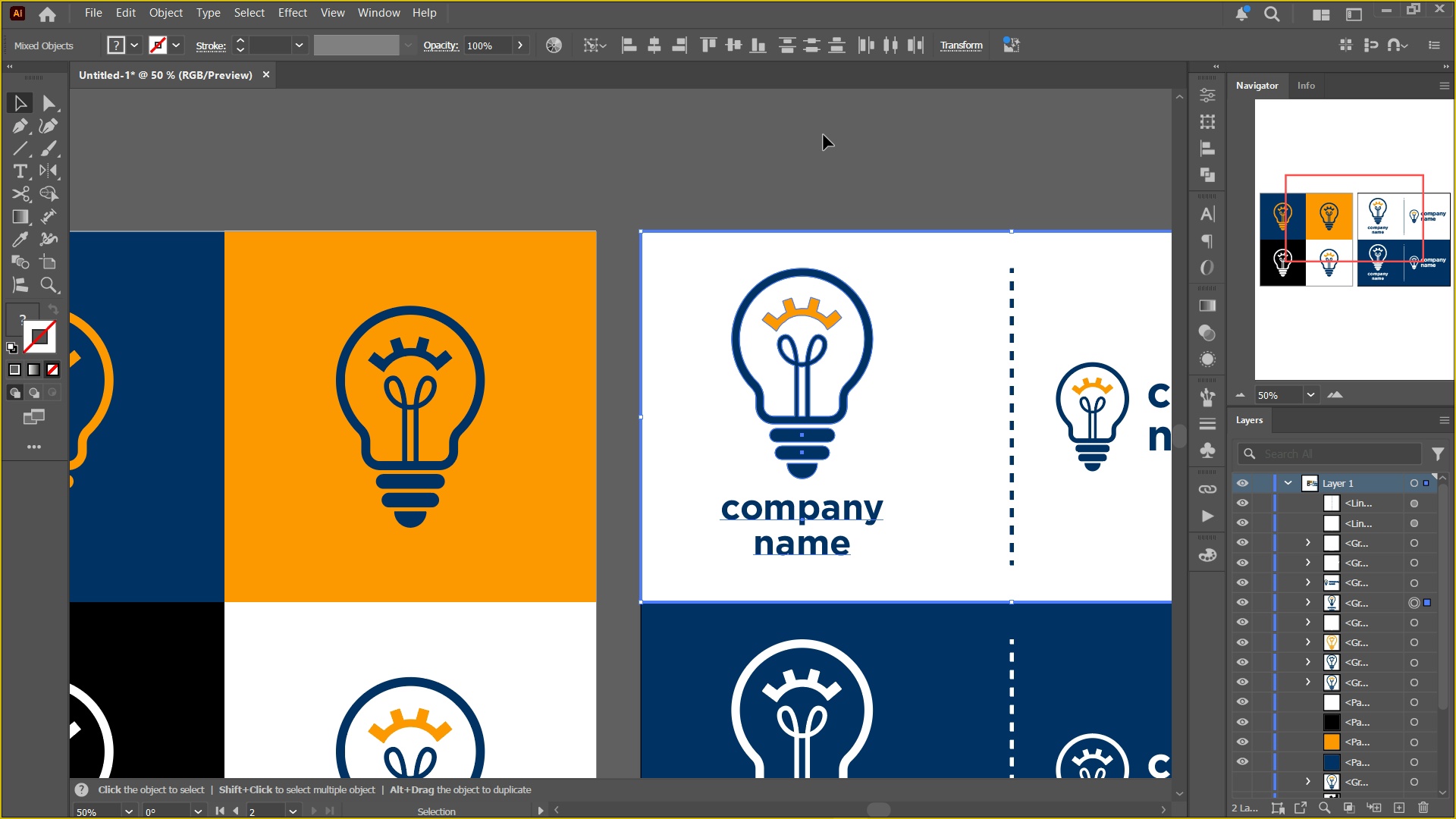 
double_click([830, 157])
 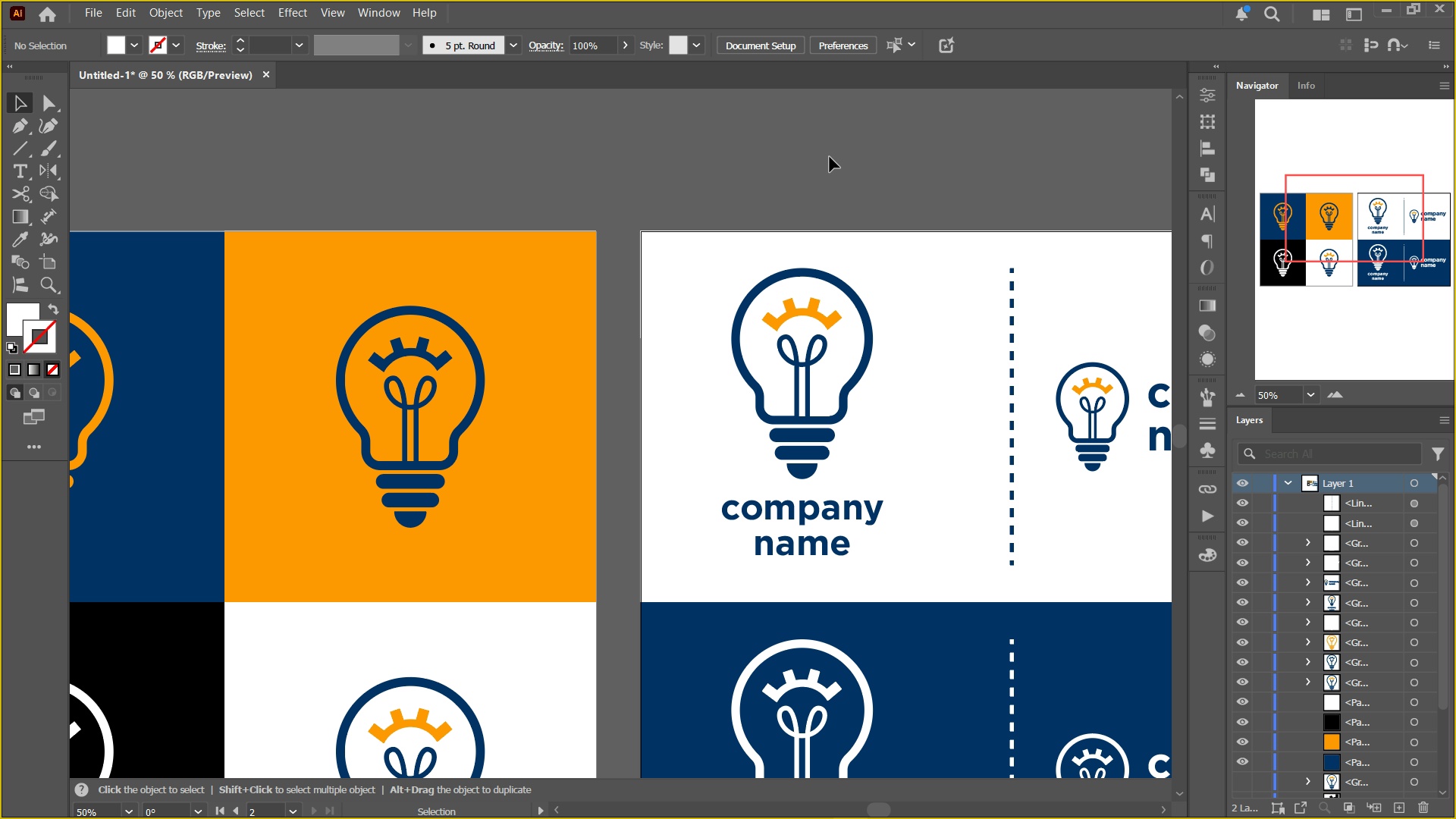 
key(Control+0)
 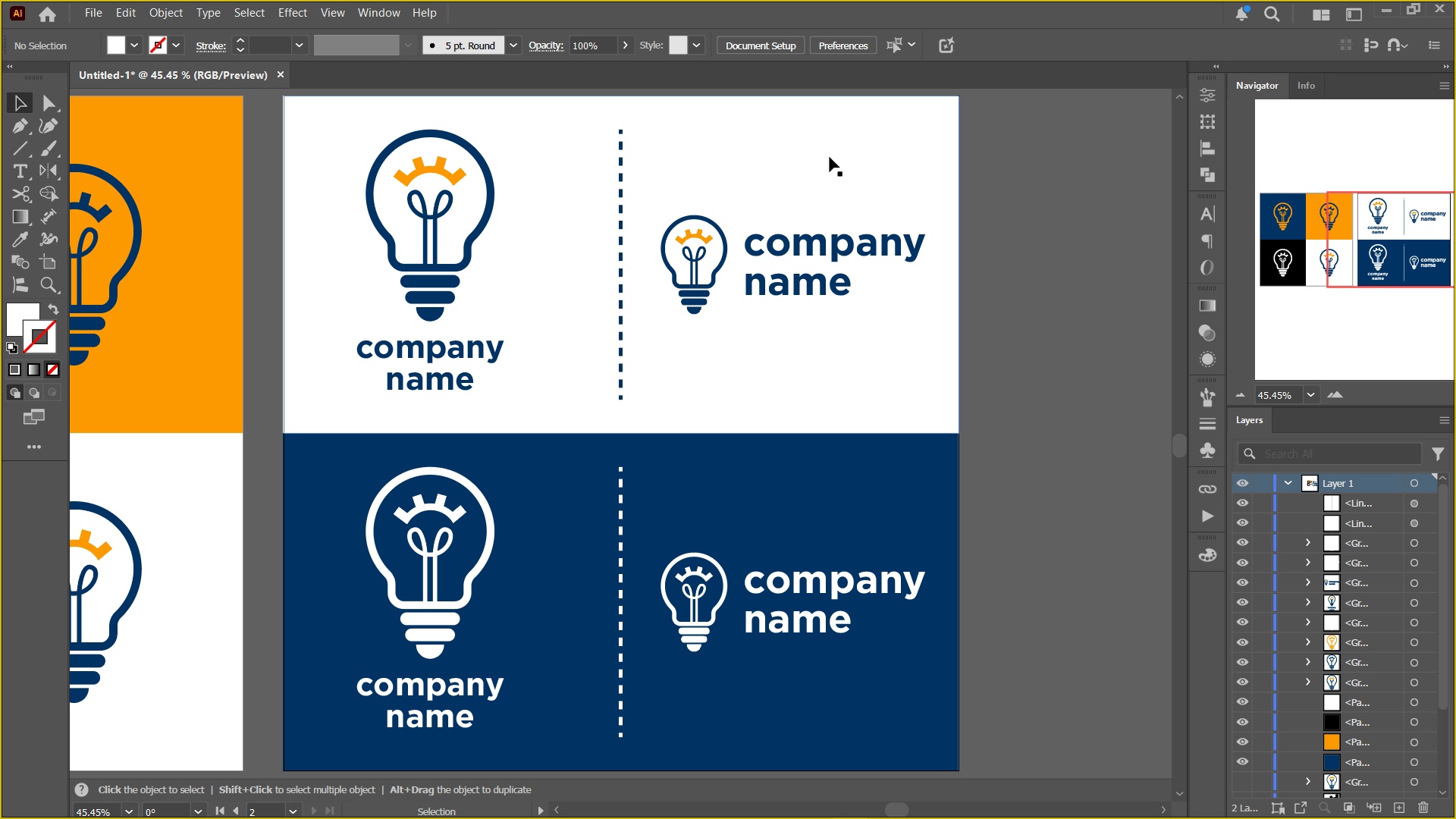 
key(Control+Minus)
 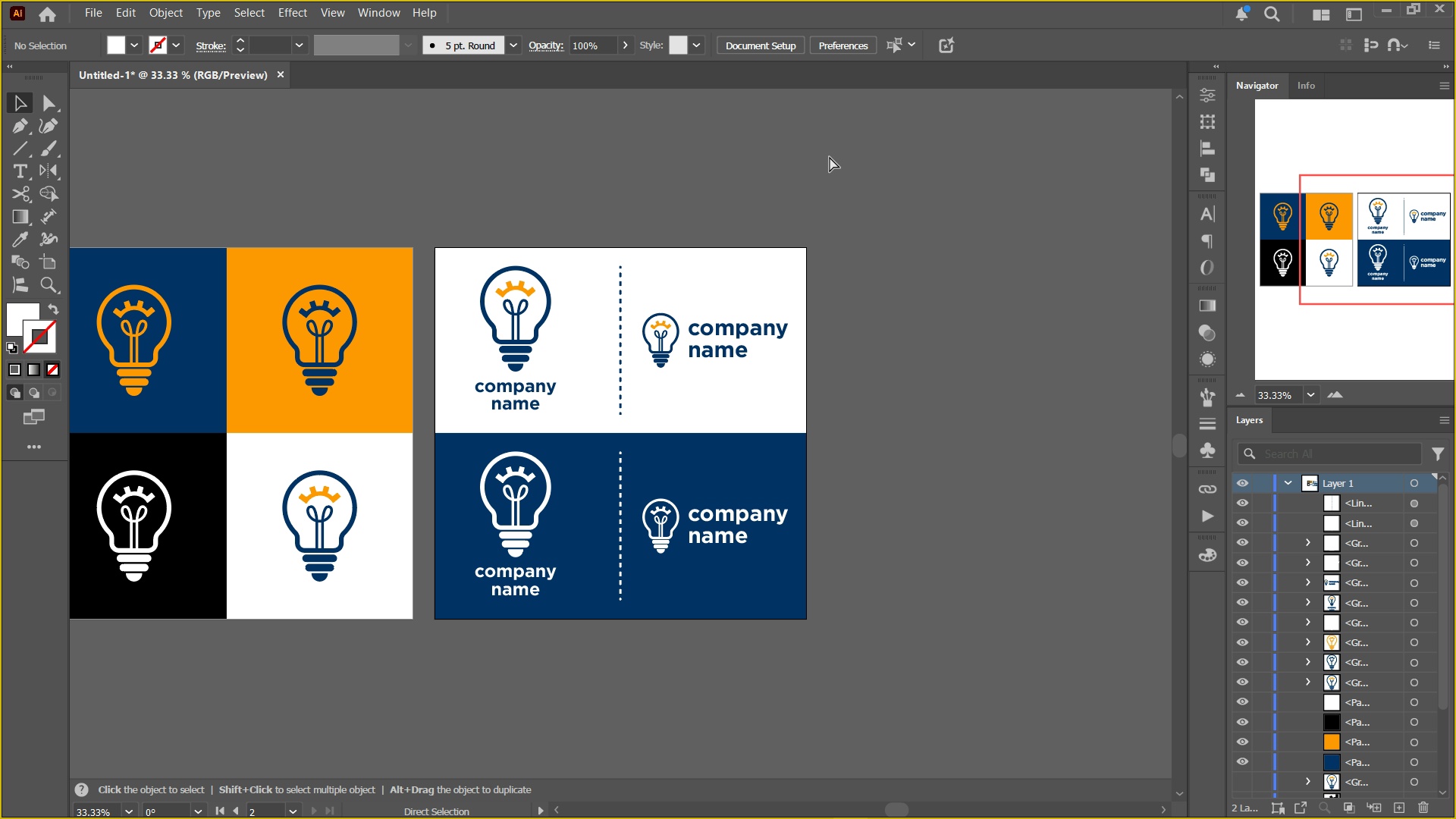 
key(Control+Minus)
 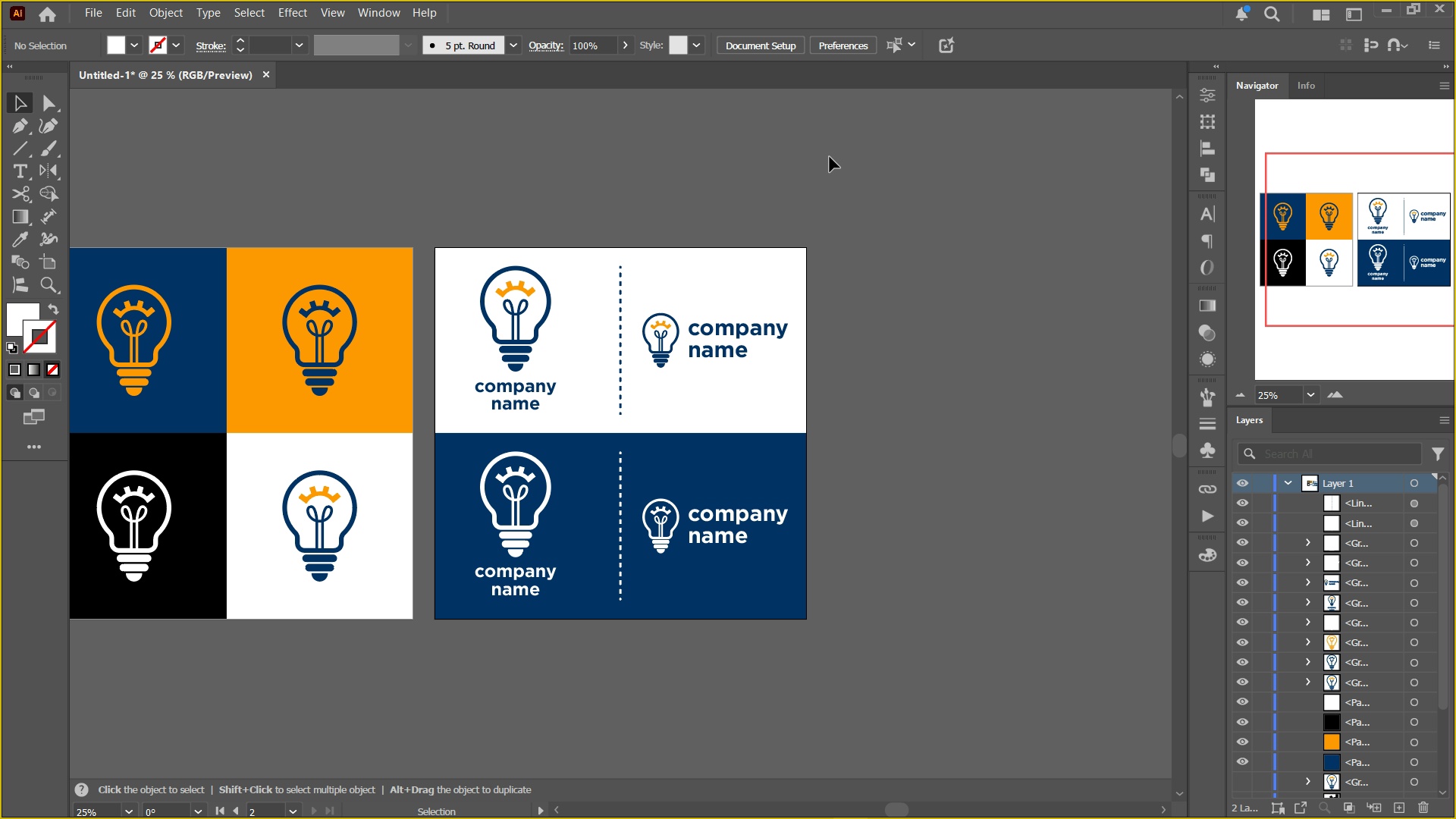 
hold_key(key=Space, duration=0.85)
 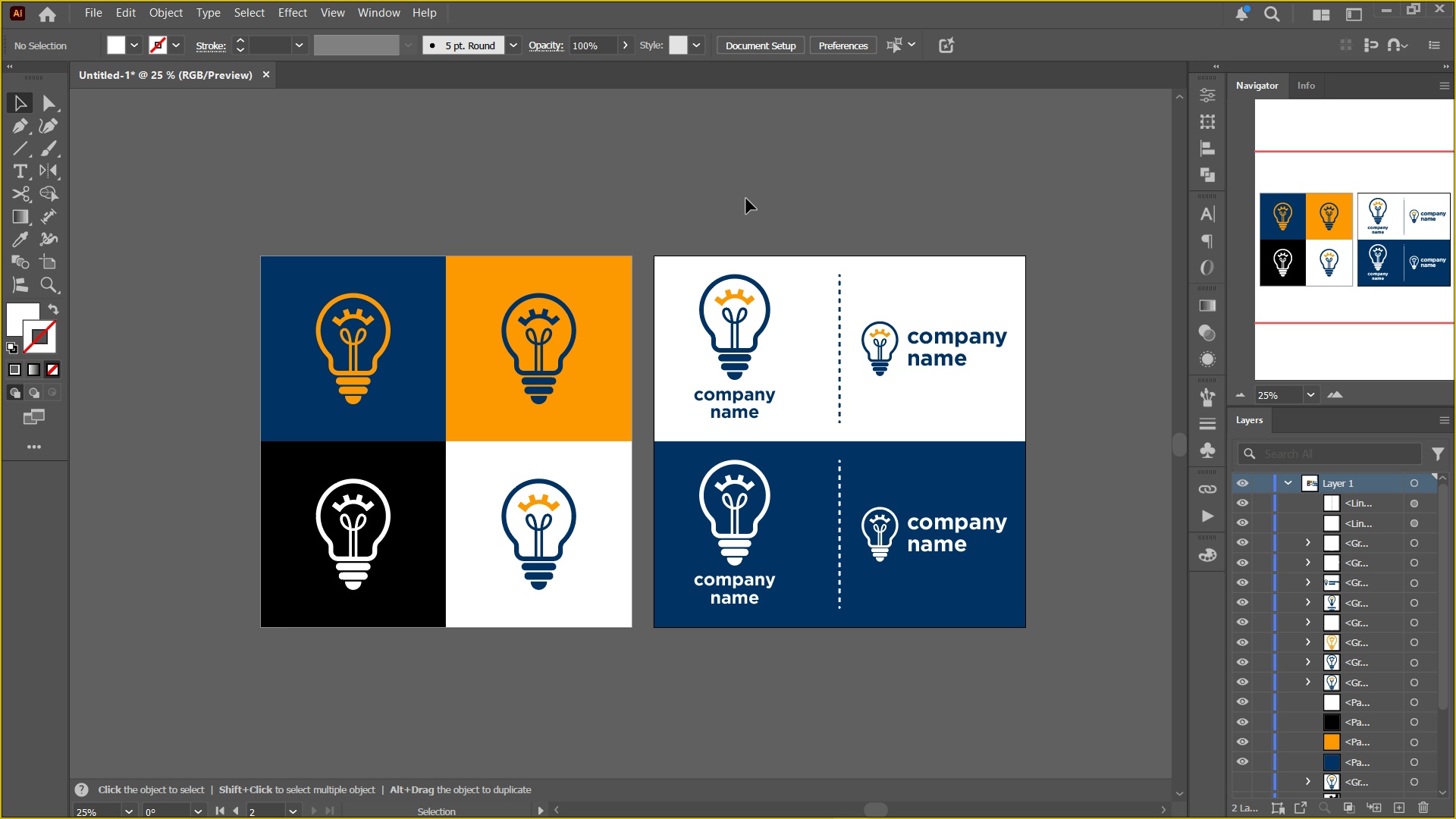 
left_click([752, 193])
 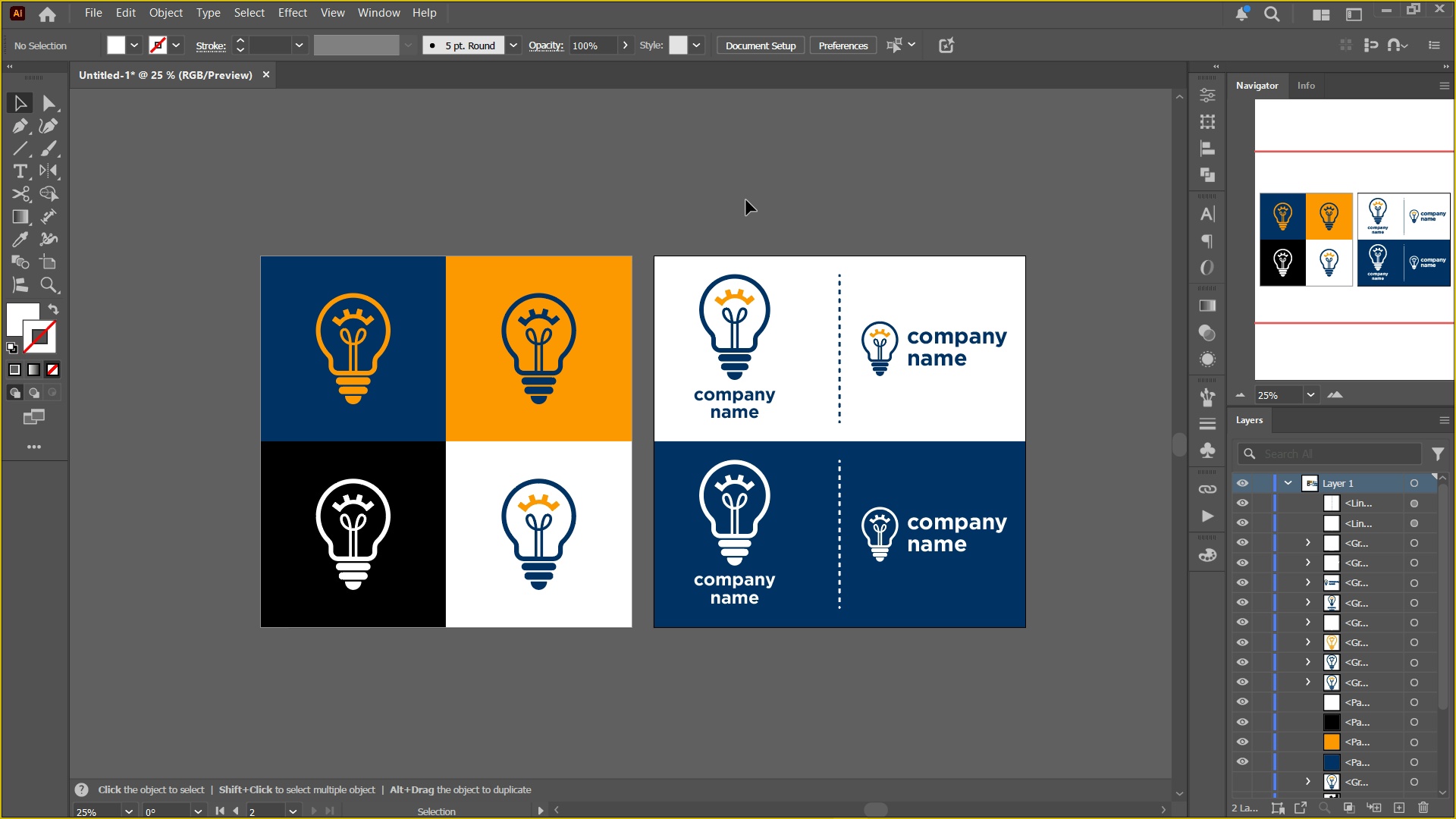 
double_click([746, 200])
 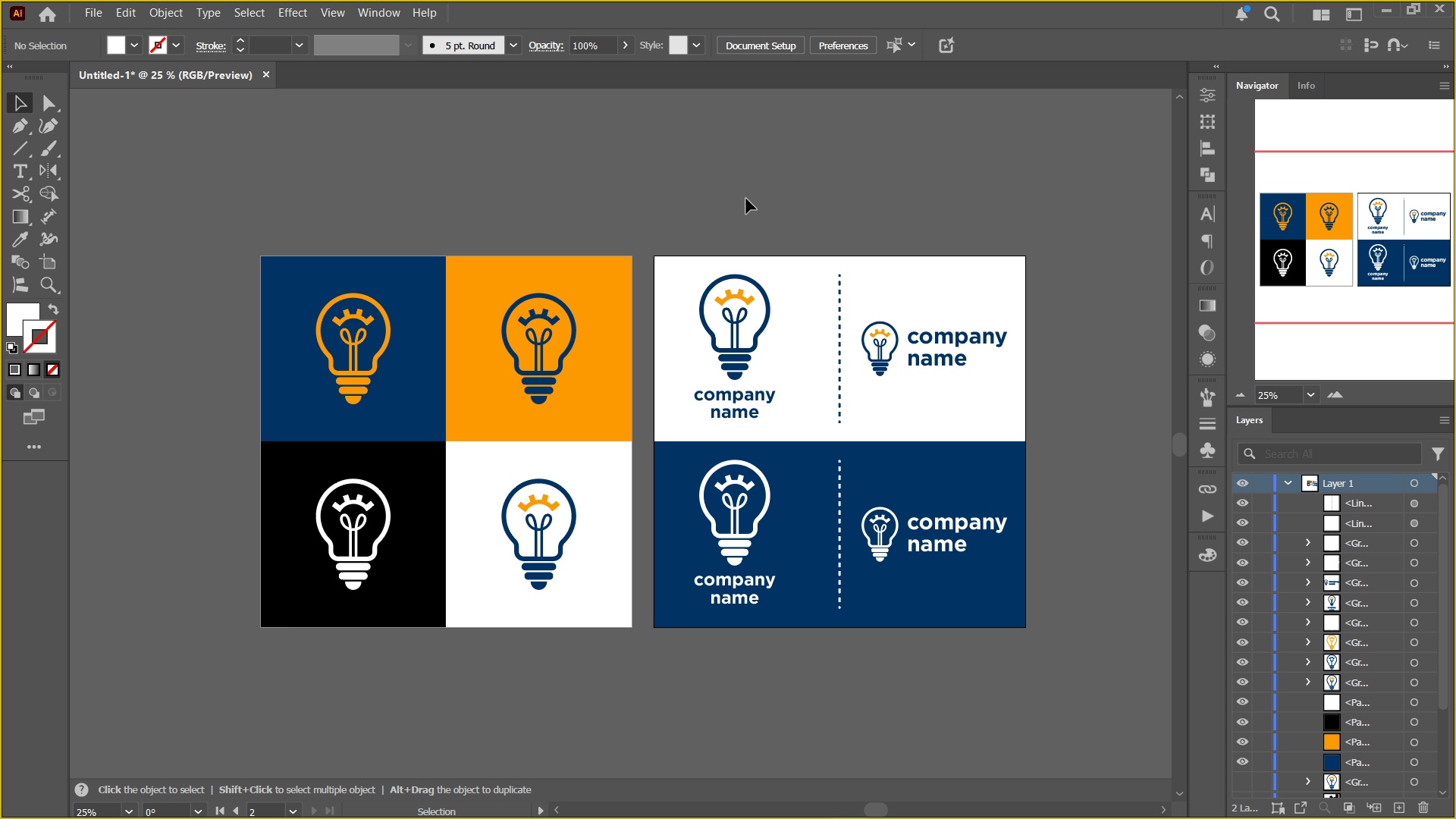 
key(Control+Shift+S)
 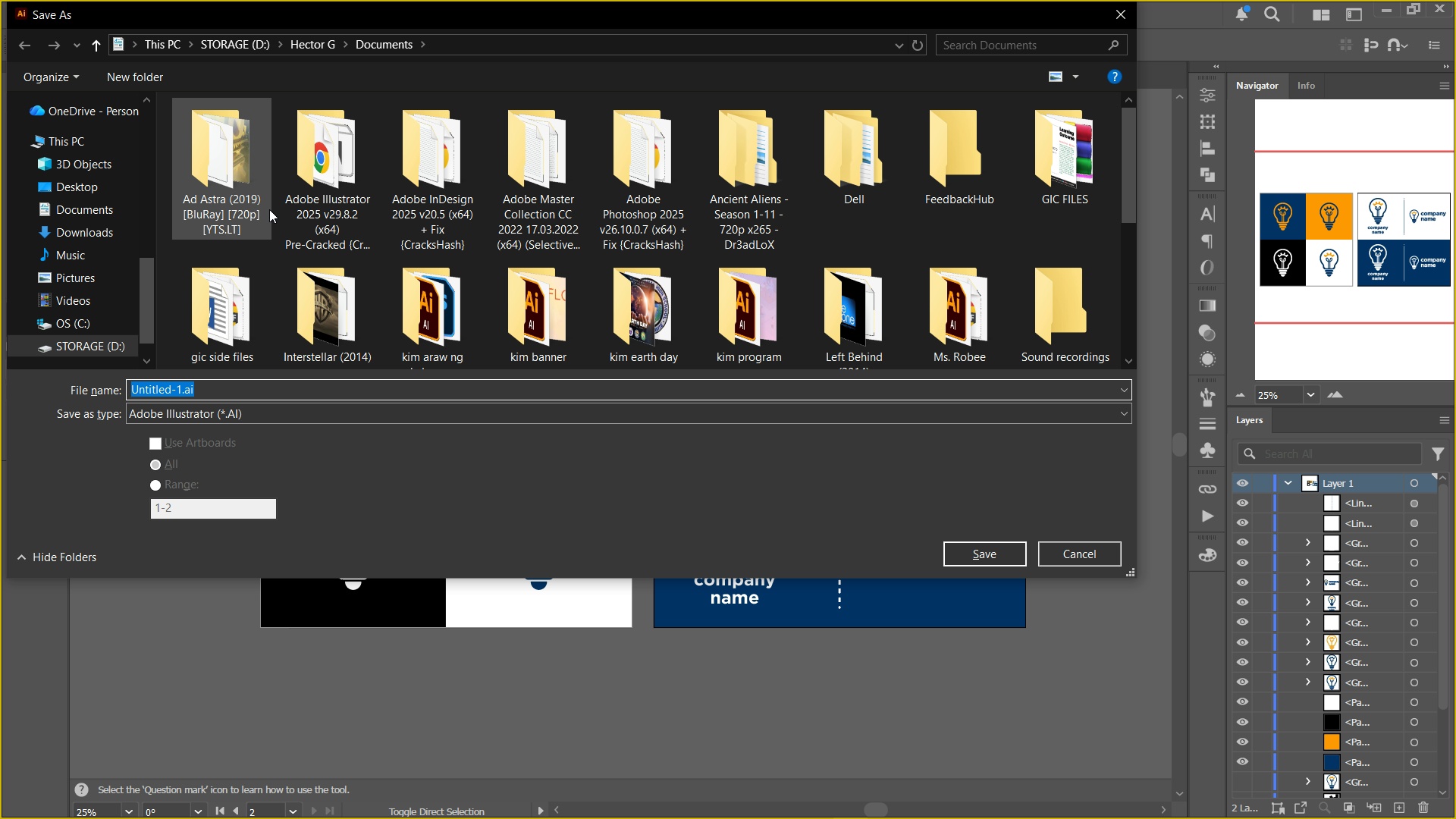 
scroll: coordinate [145, 171], scroll_direction: up, amount: 21.0
 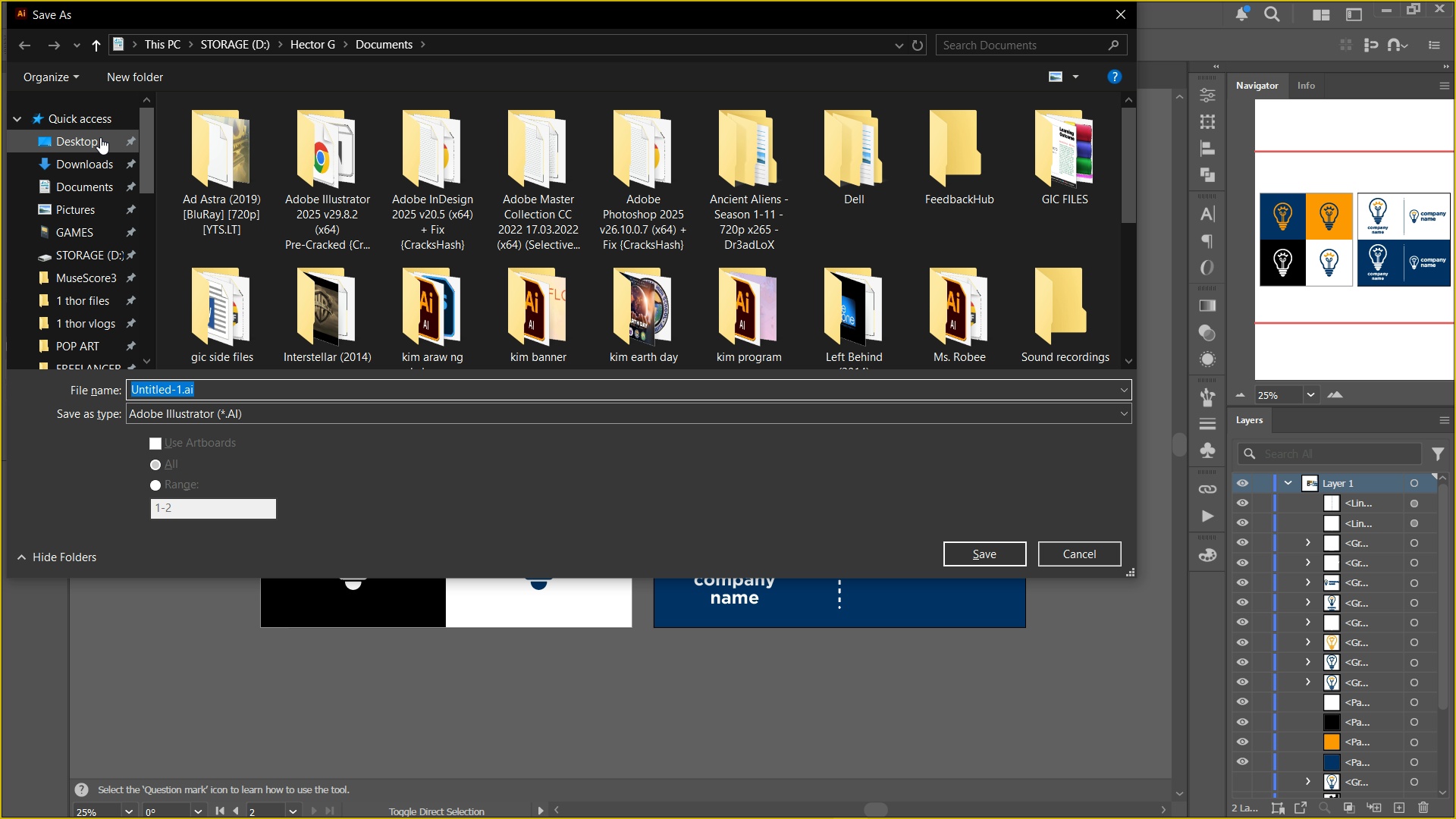 
left_click([99, 136])
 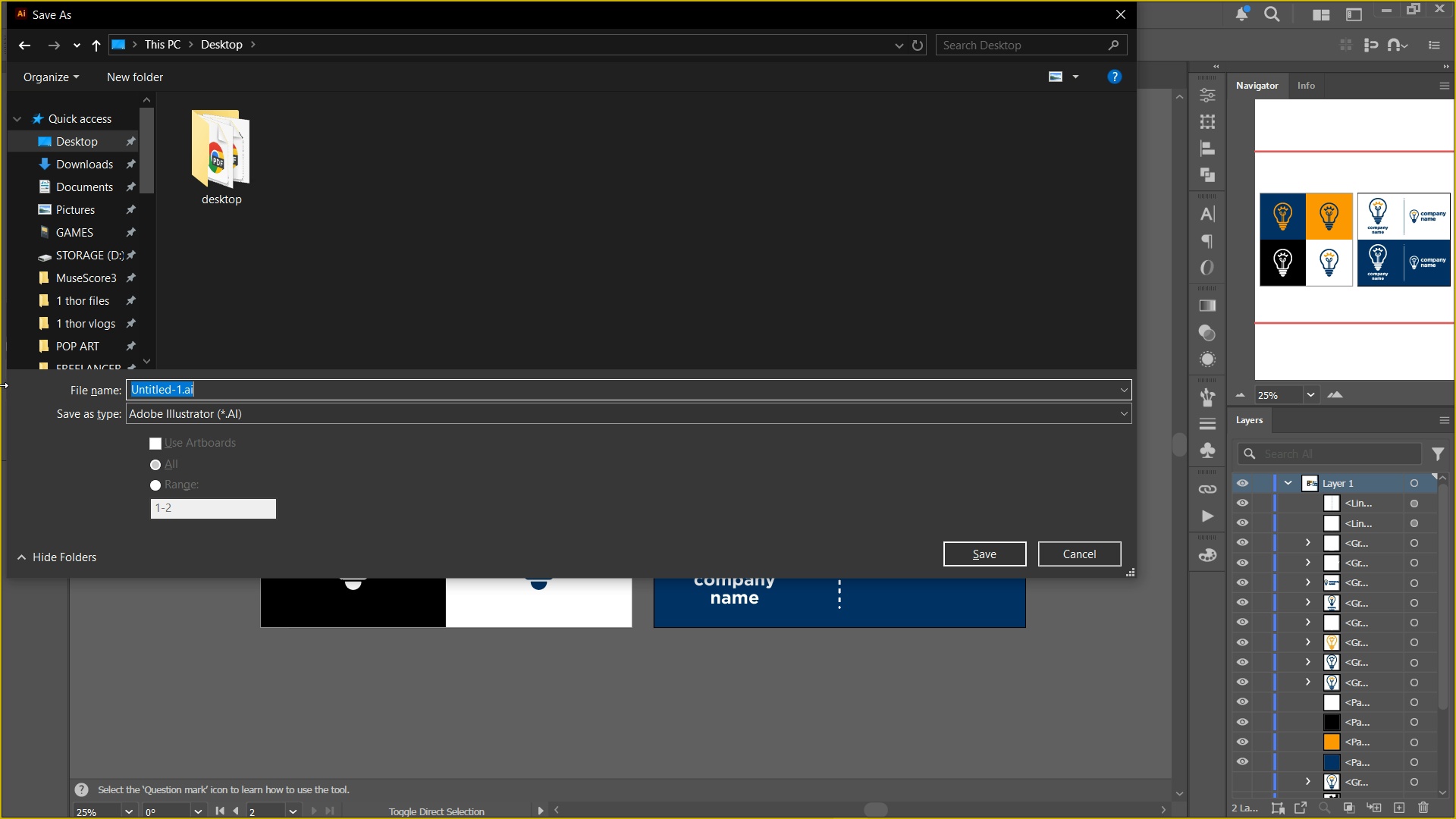 
type(postwork tril)
key(Backspace)
type(al project)
 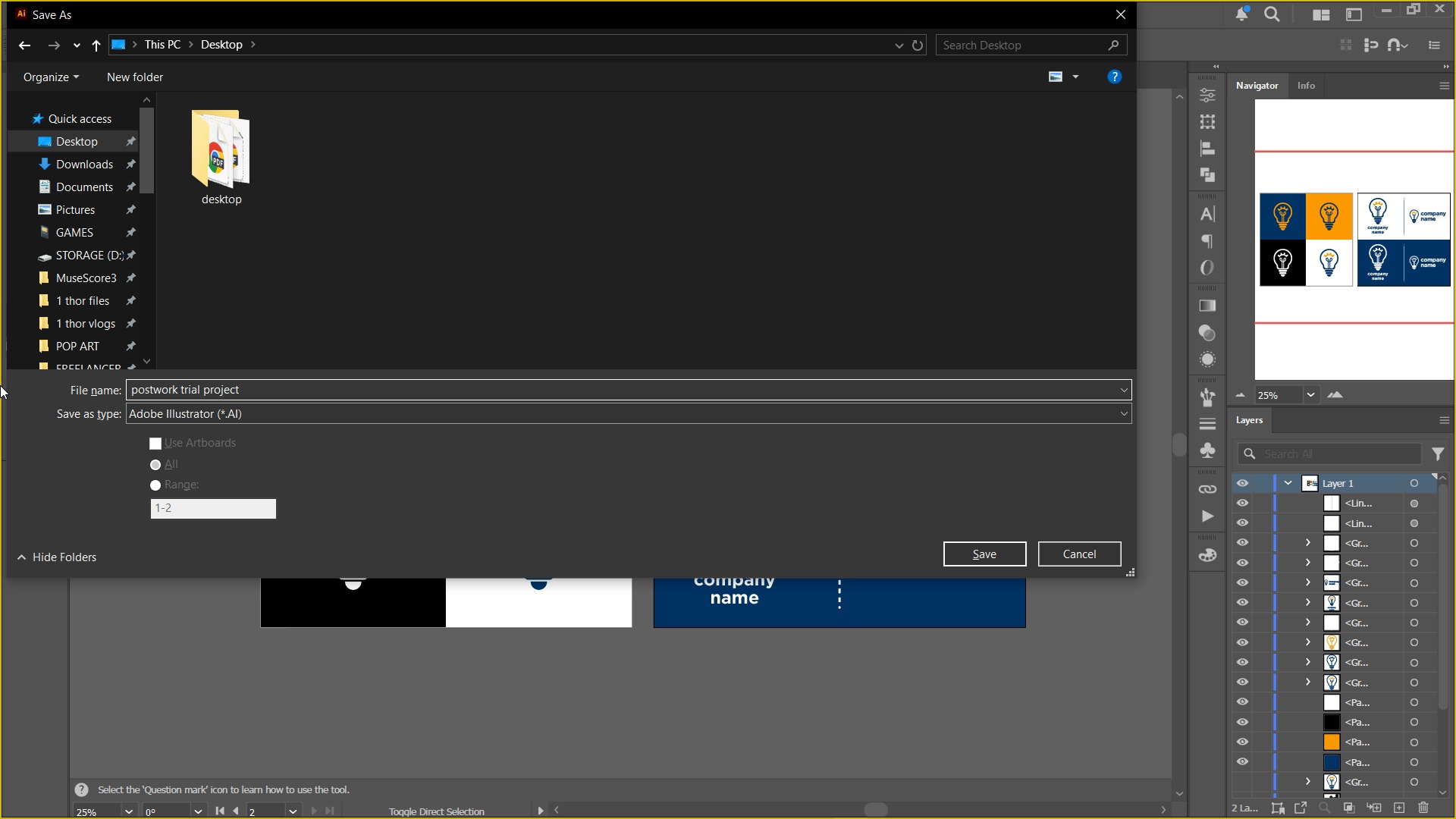 
key(Enter)
 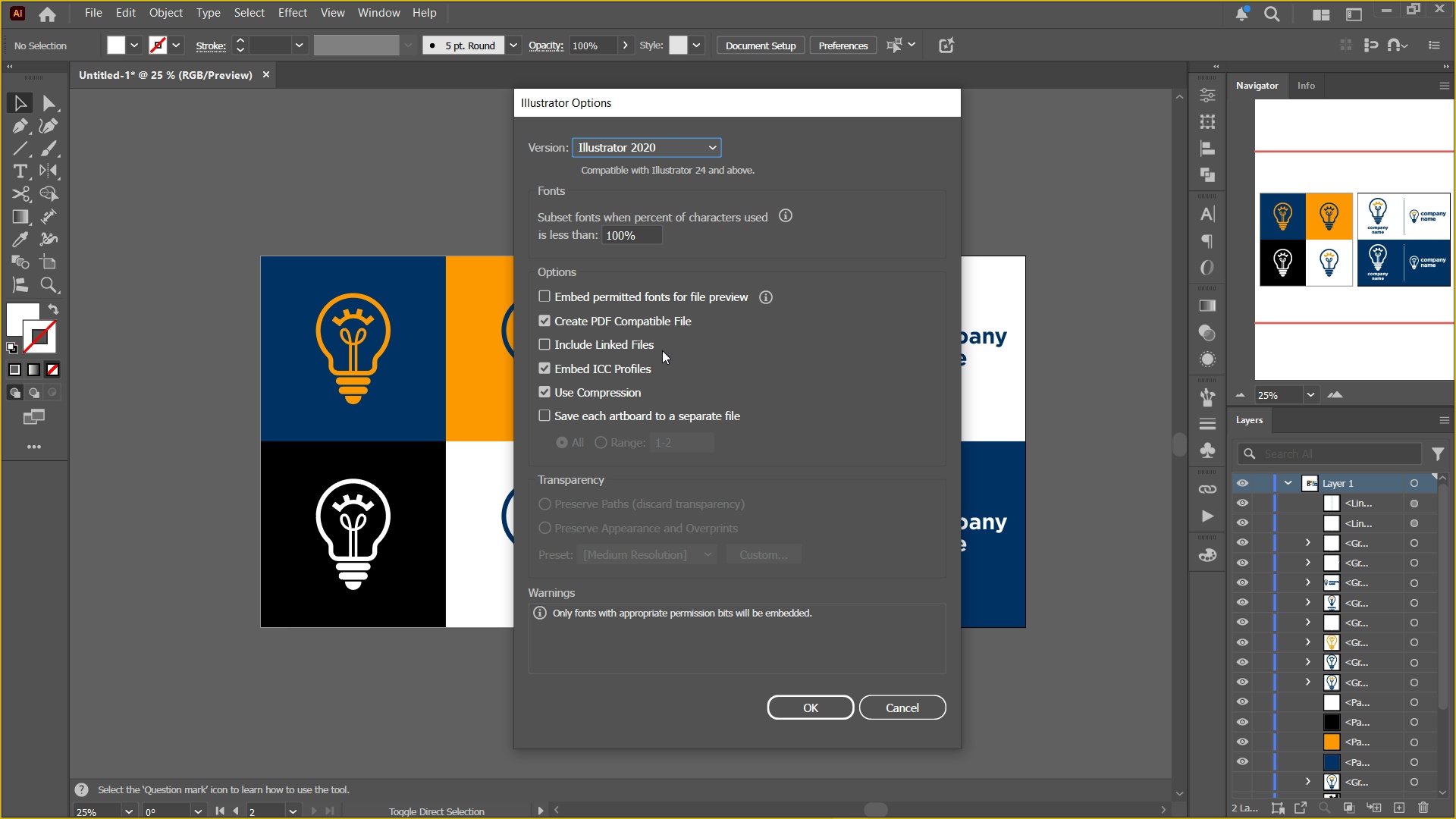 
left_click([811, 715])
 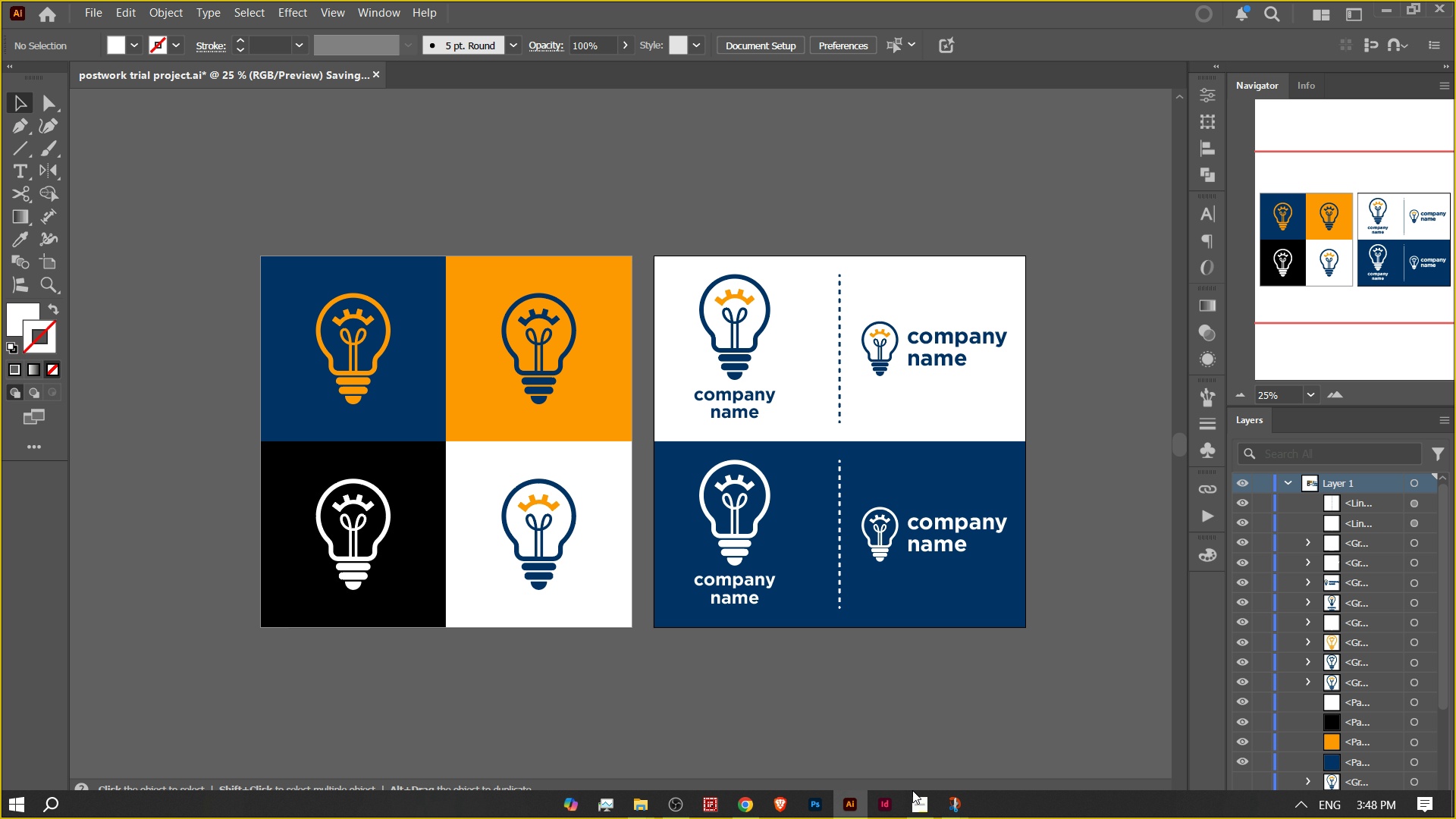 
left_click([919, 804])
 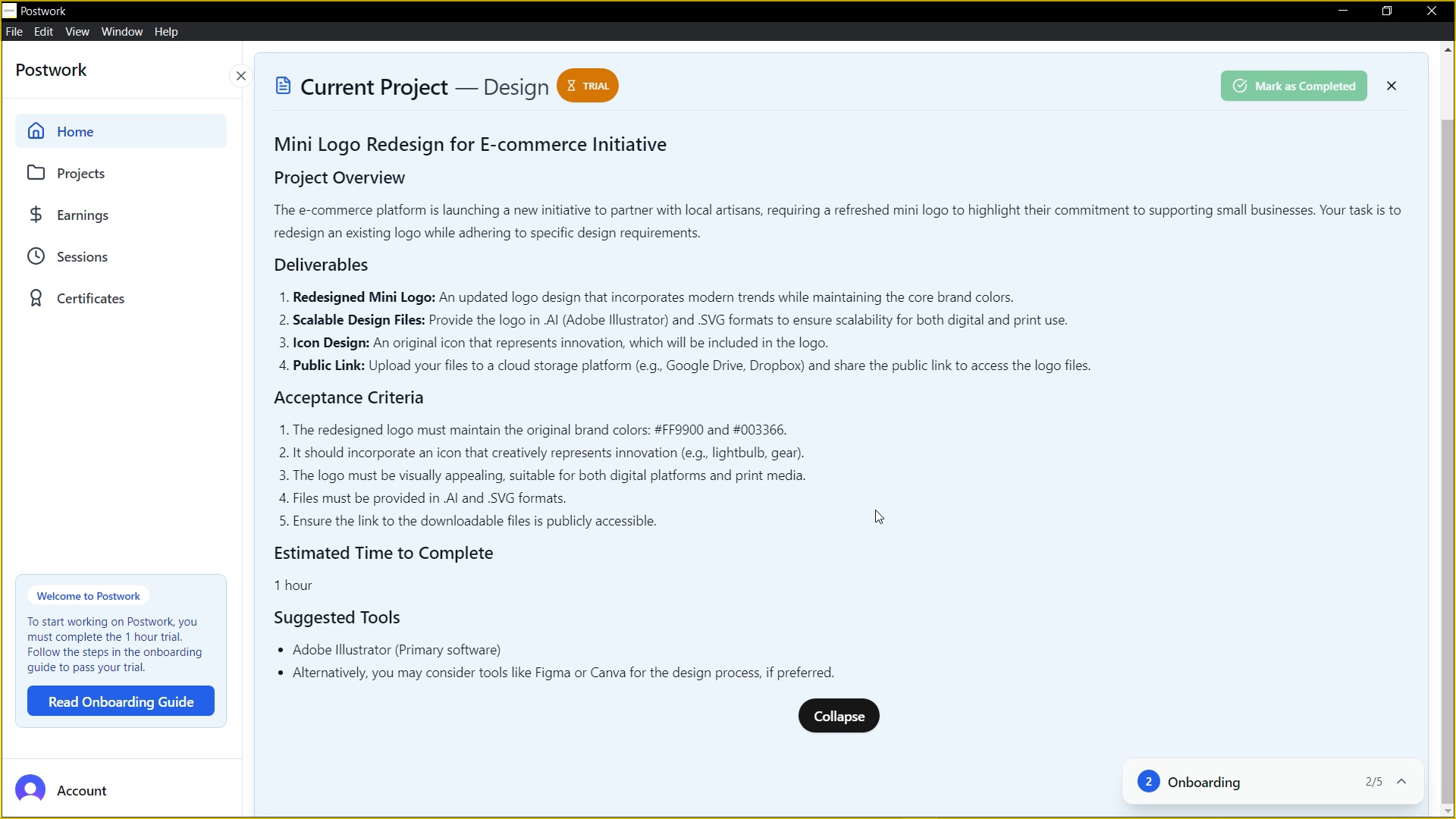 
left_click([815, 712])
 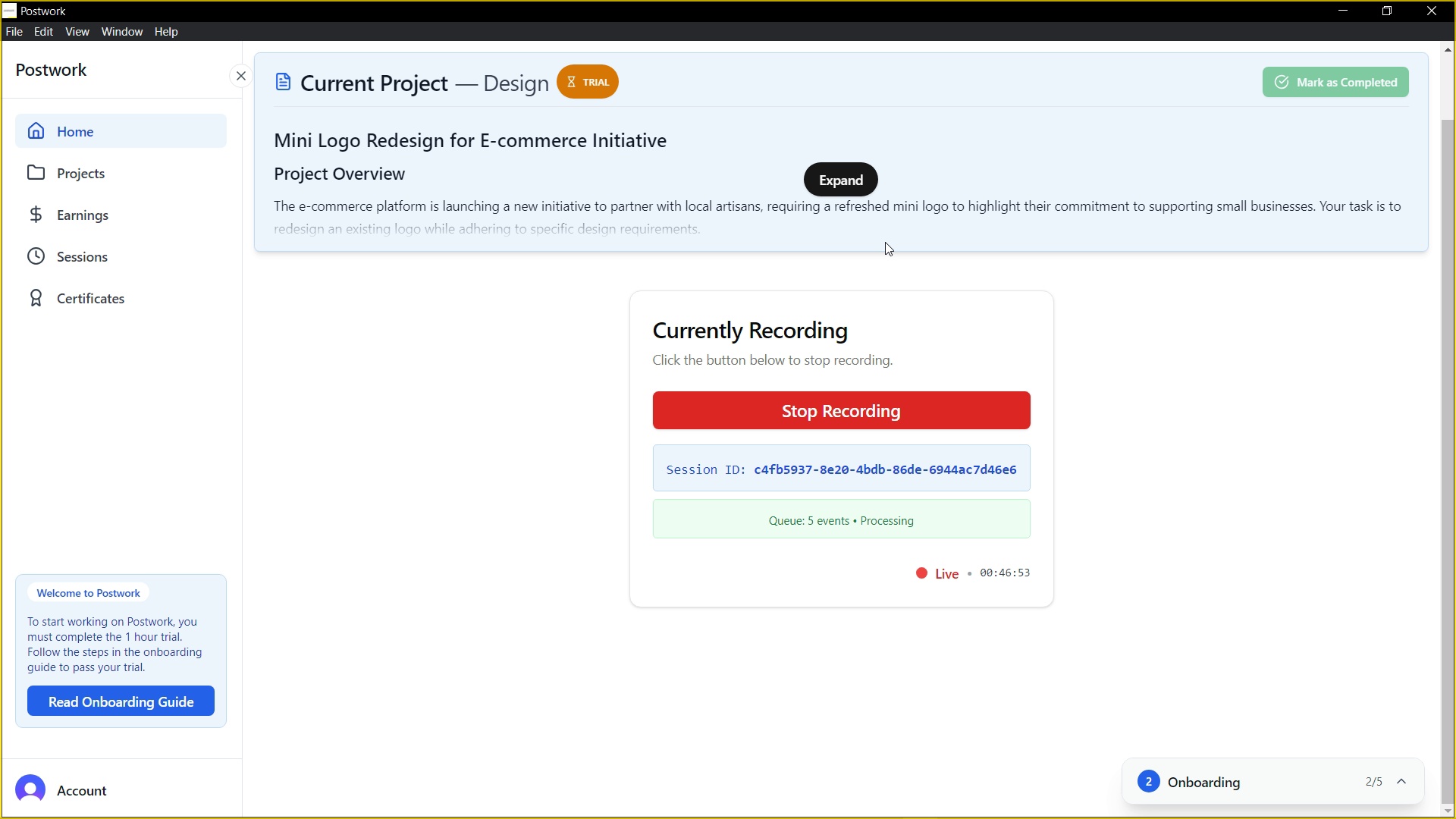 
left_click([871, 178])
 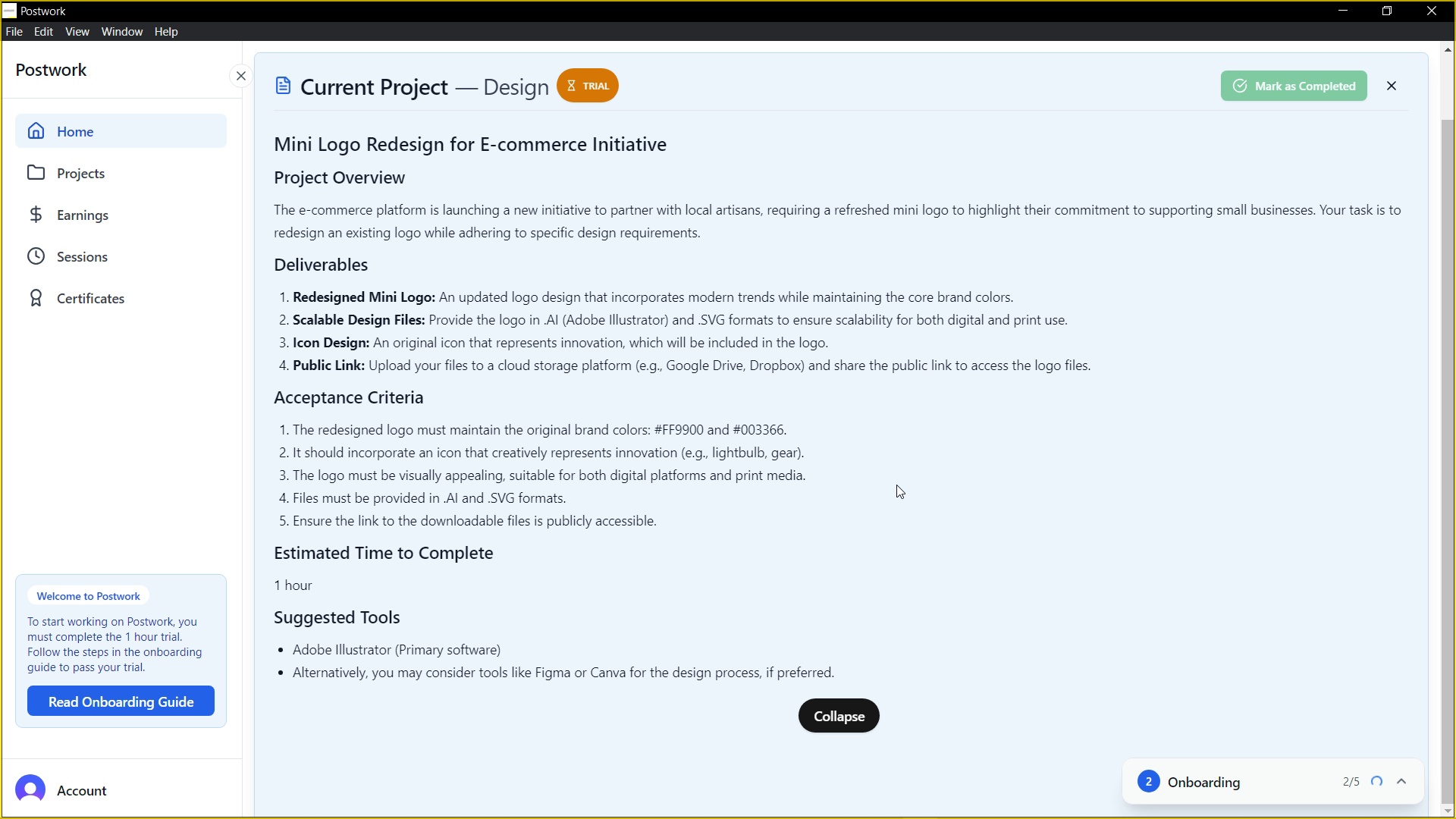 
wait(25.04)
 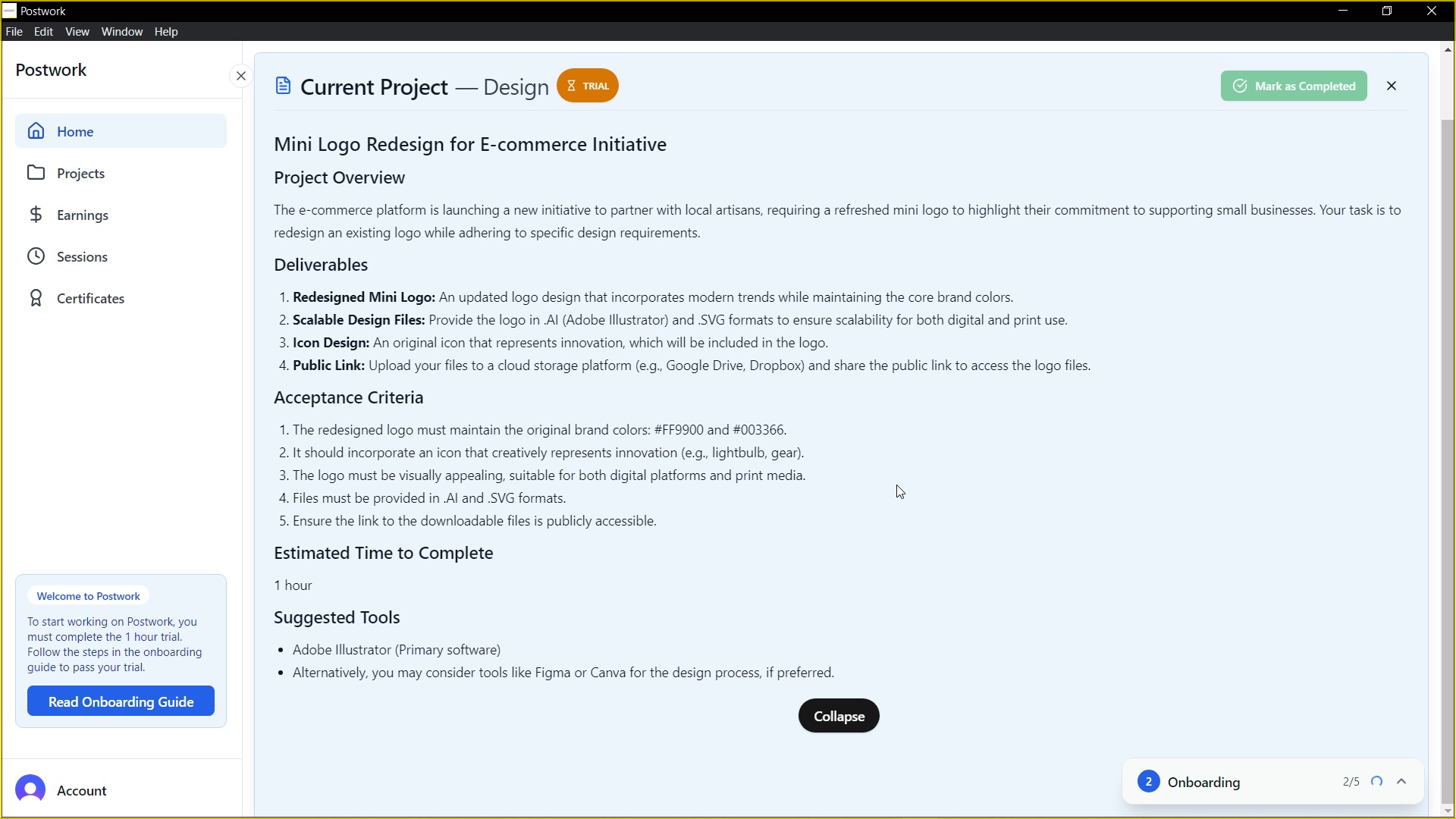 
left_click([733, 802])
 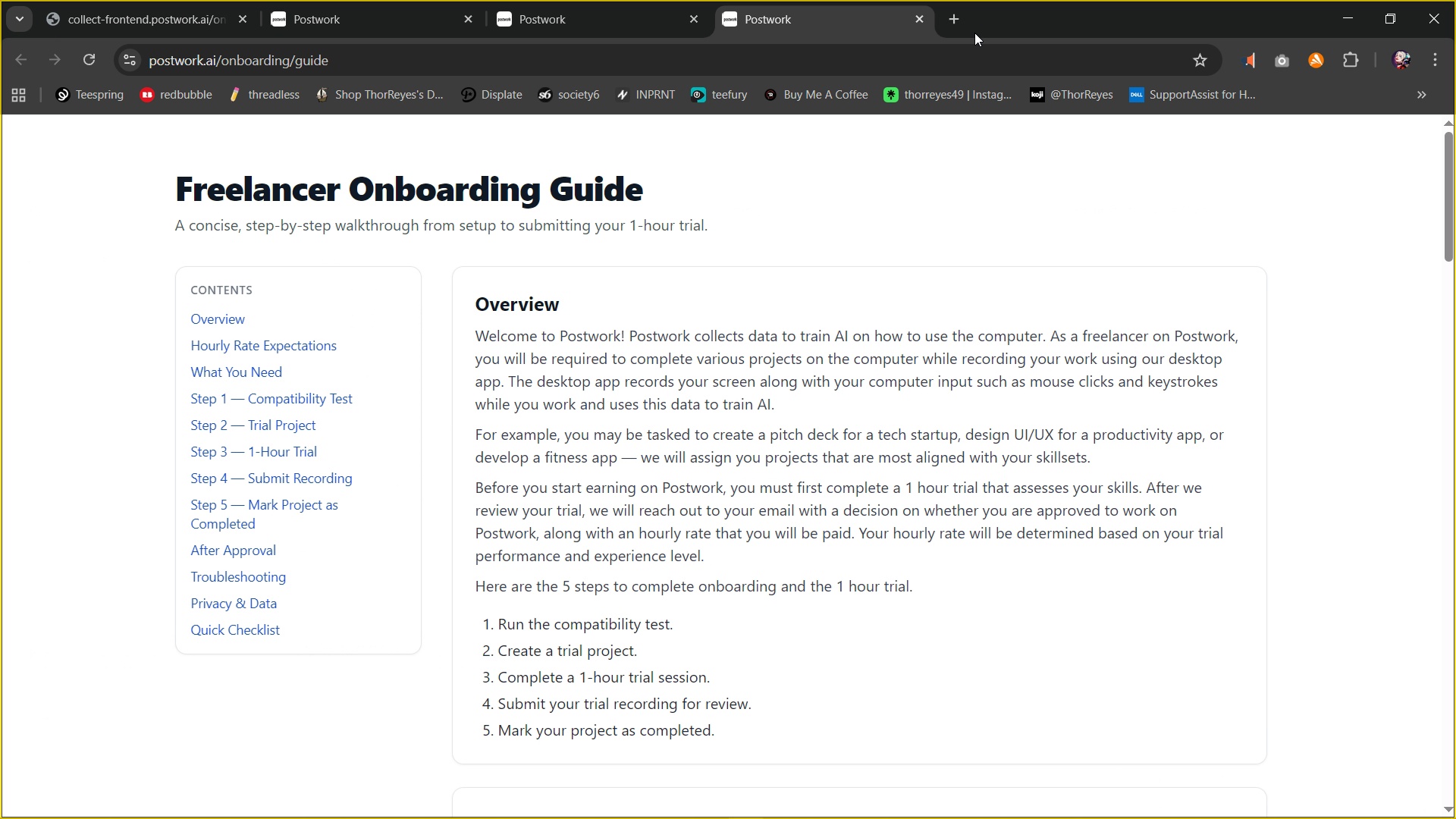 
left_click([946, 11])
 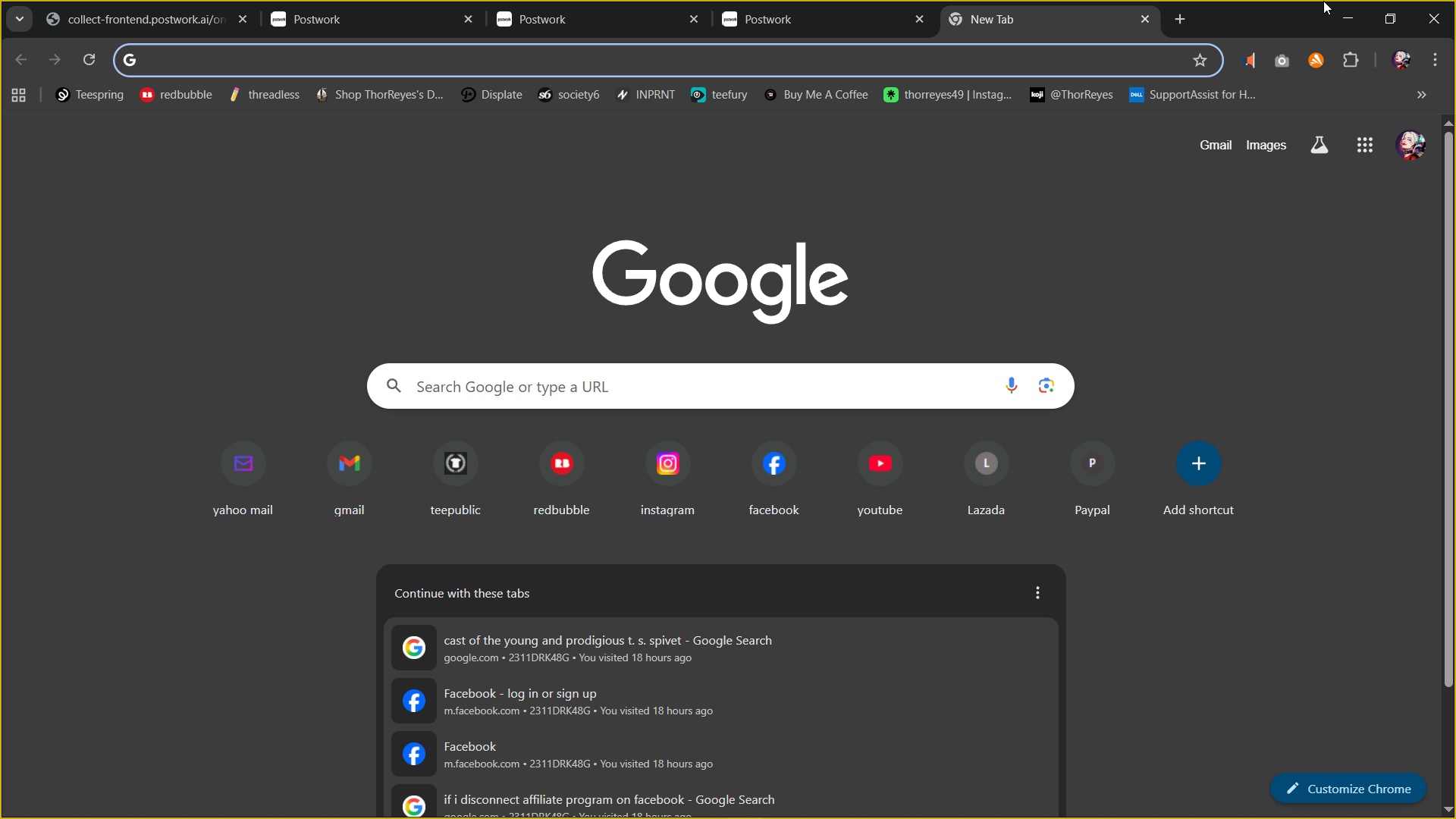 
left_click([1346, 18])
 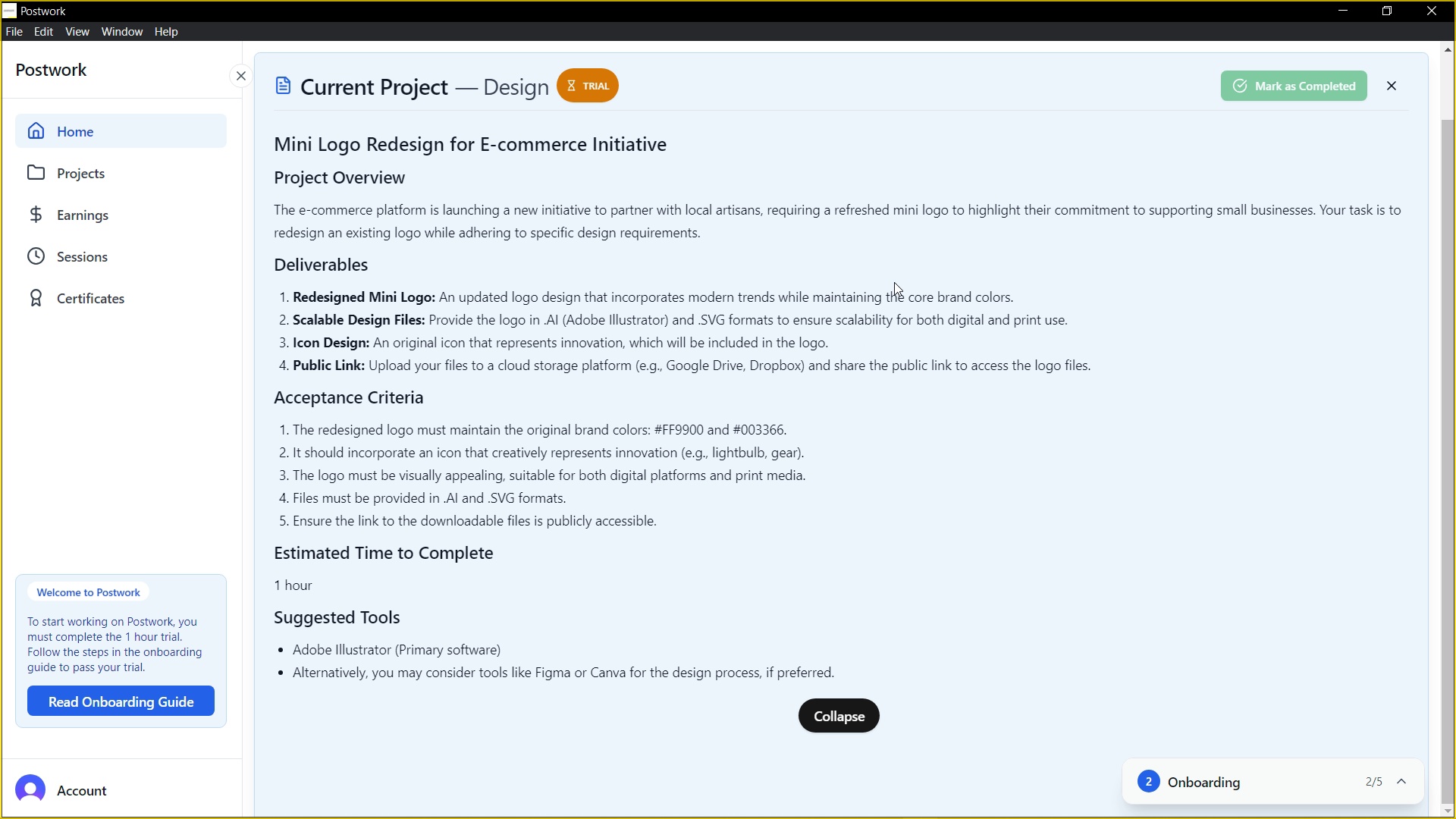 
wait(12.46)
 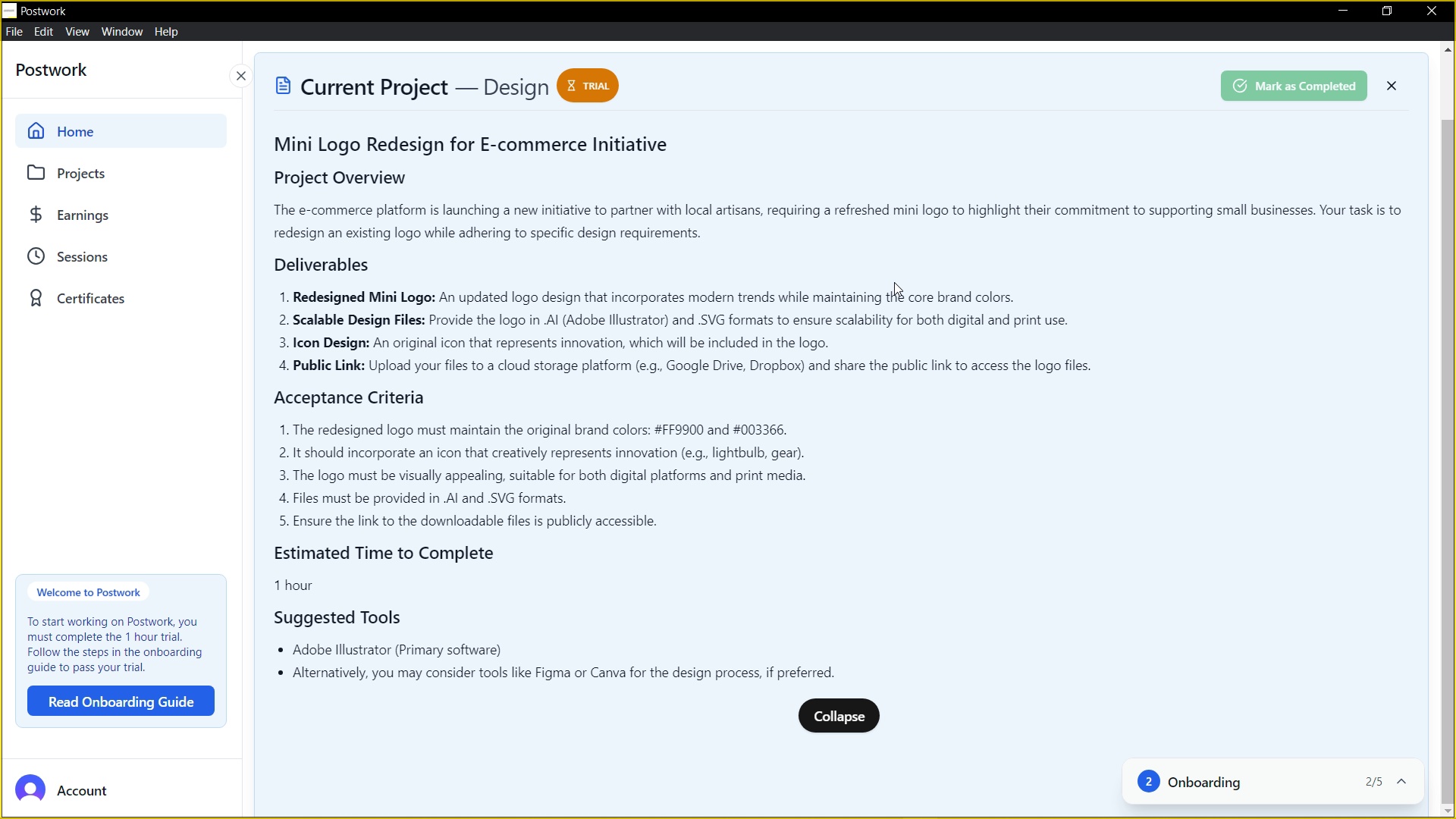 
left_click([742, 810])
 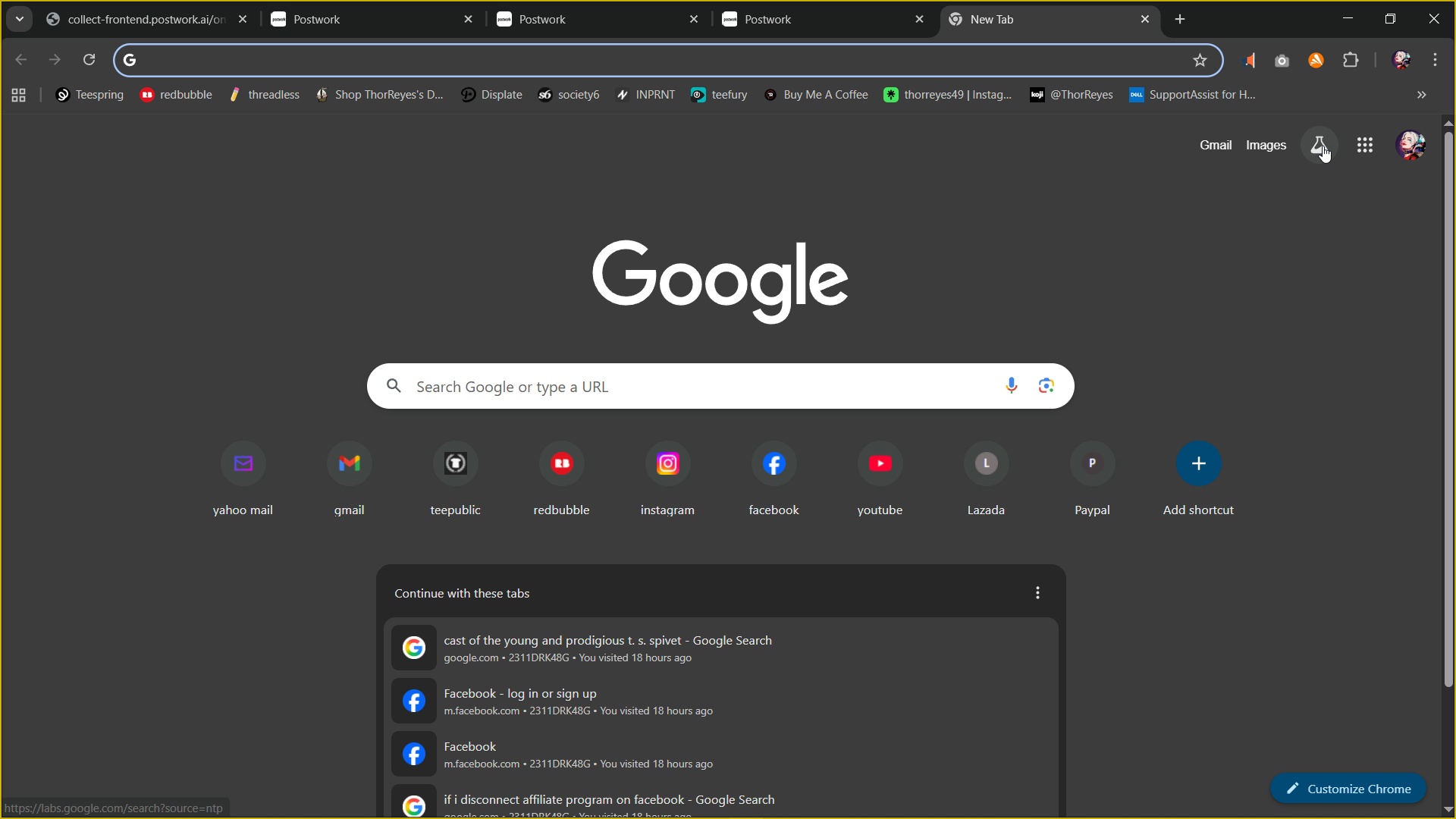 
left_click([1367, 143])
 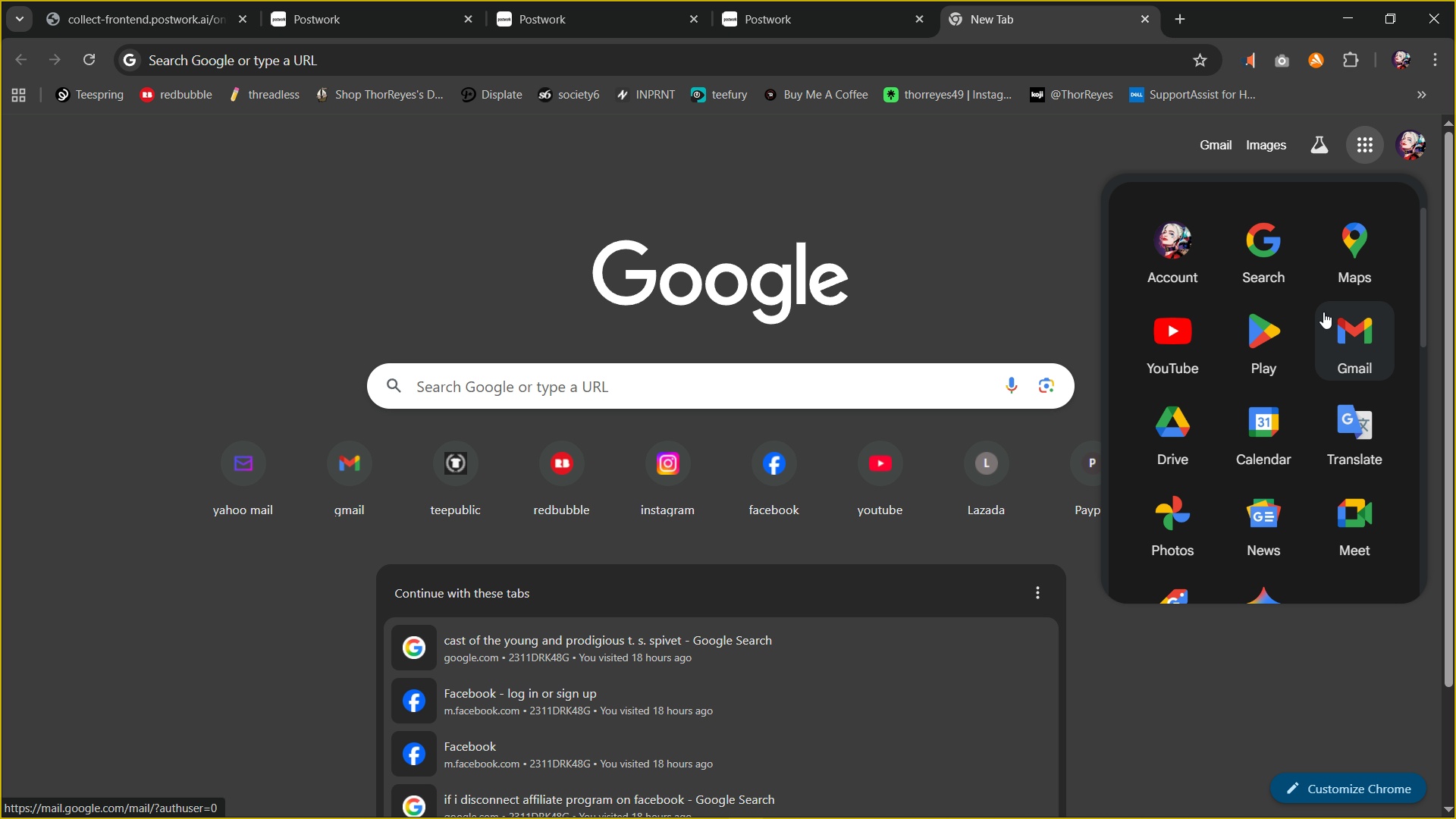 
scroll: coordinate [1296, 426], scroll_direction: down, amount: 5.0
 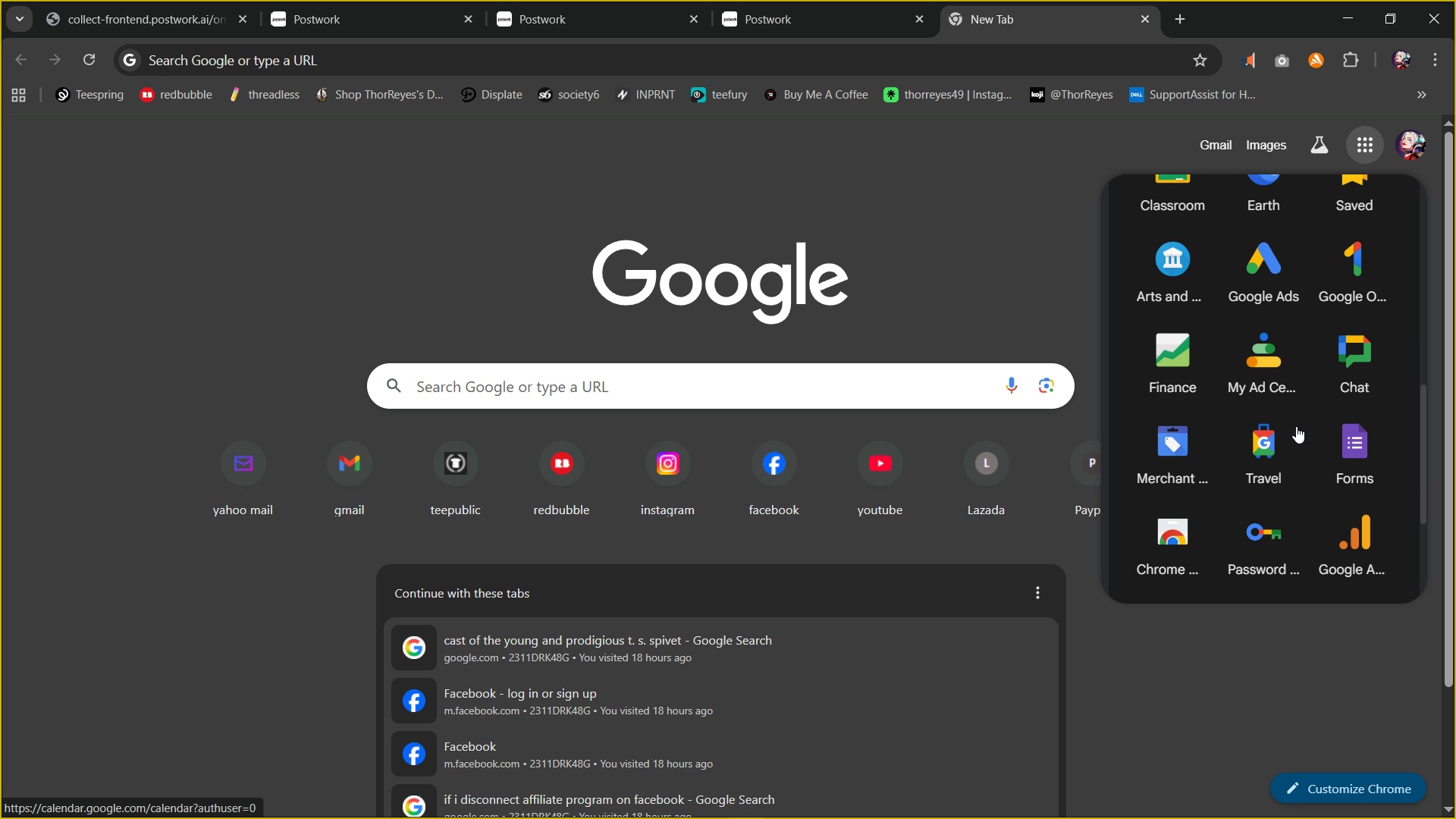 
scroll: coordinate [1296, 426], scroll_direction: up, amount: 8.0
 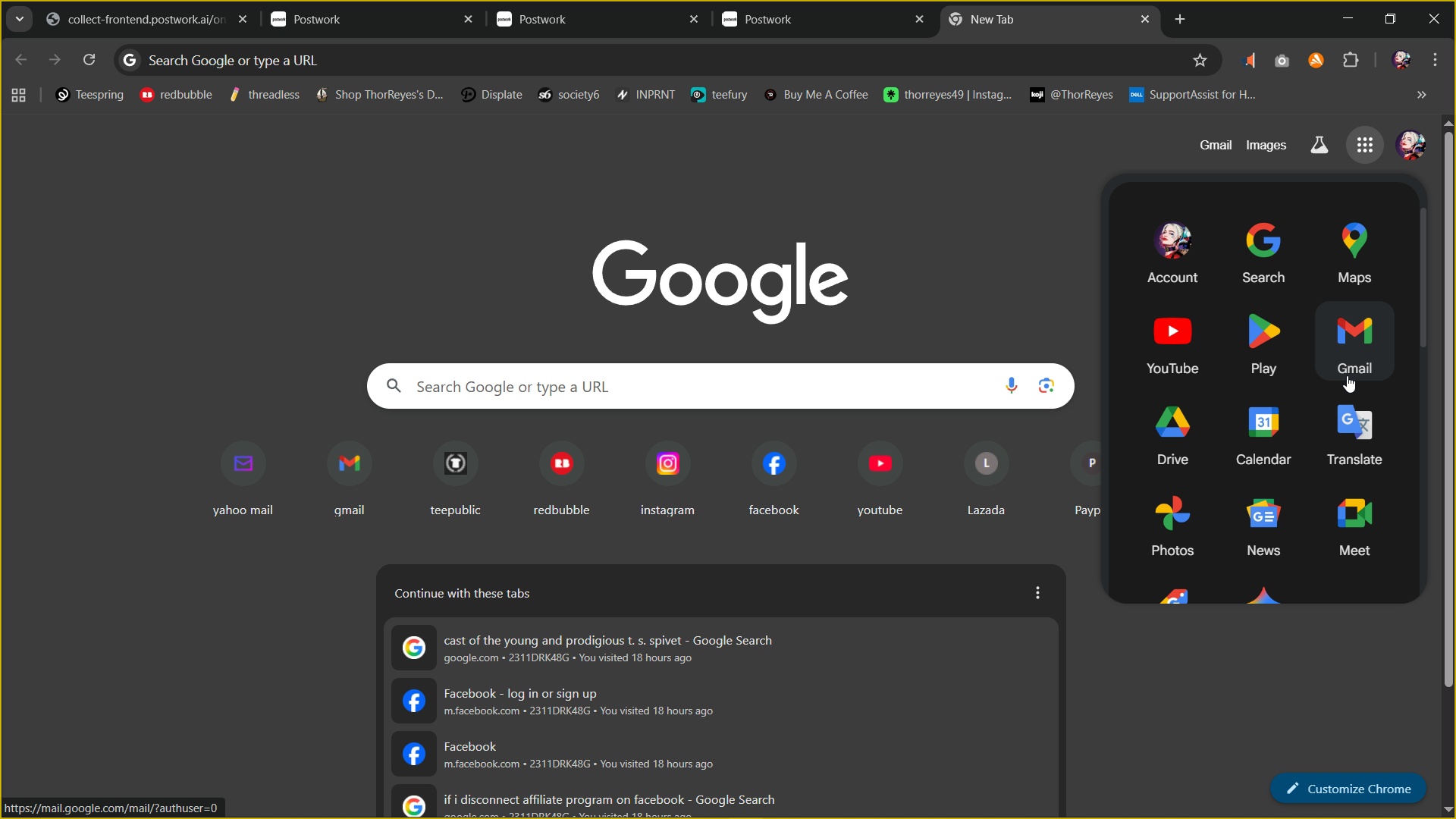 
scroll: coordinate [1301, 326], scroll_direction: down, amount: 1.0
 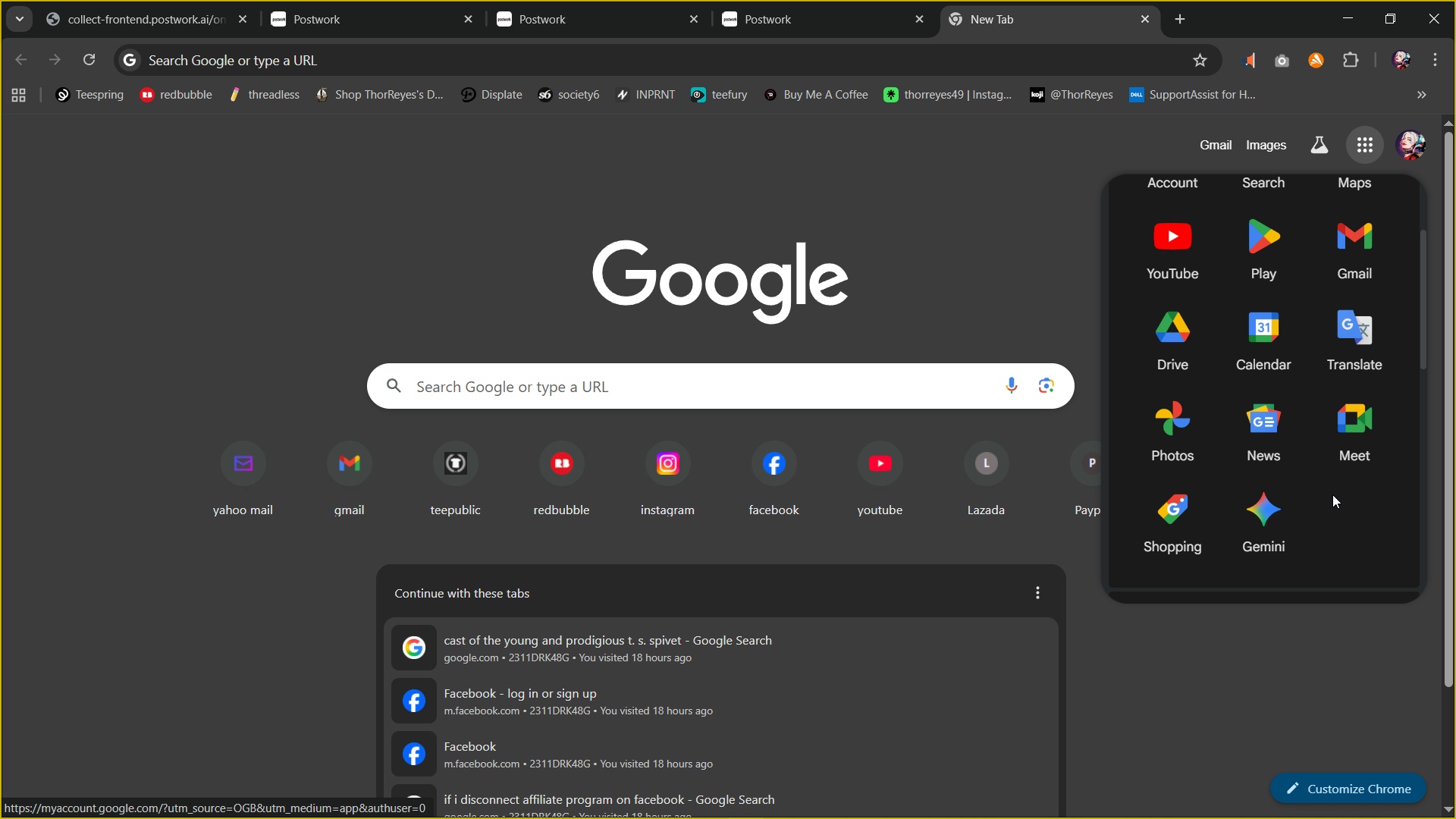 
left_click([1184, 372])
 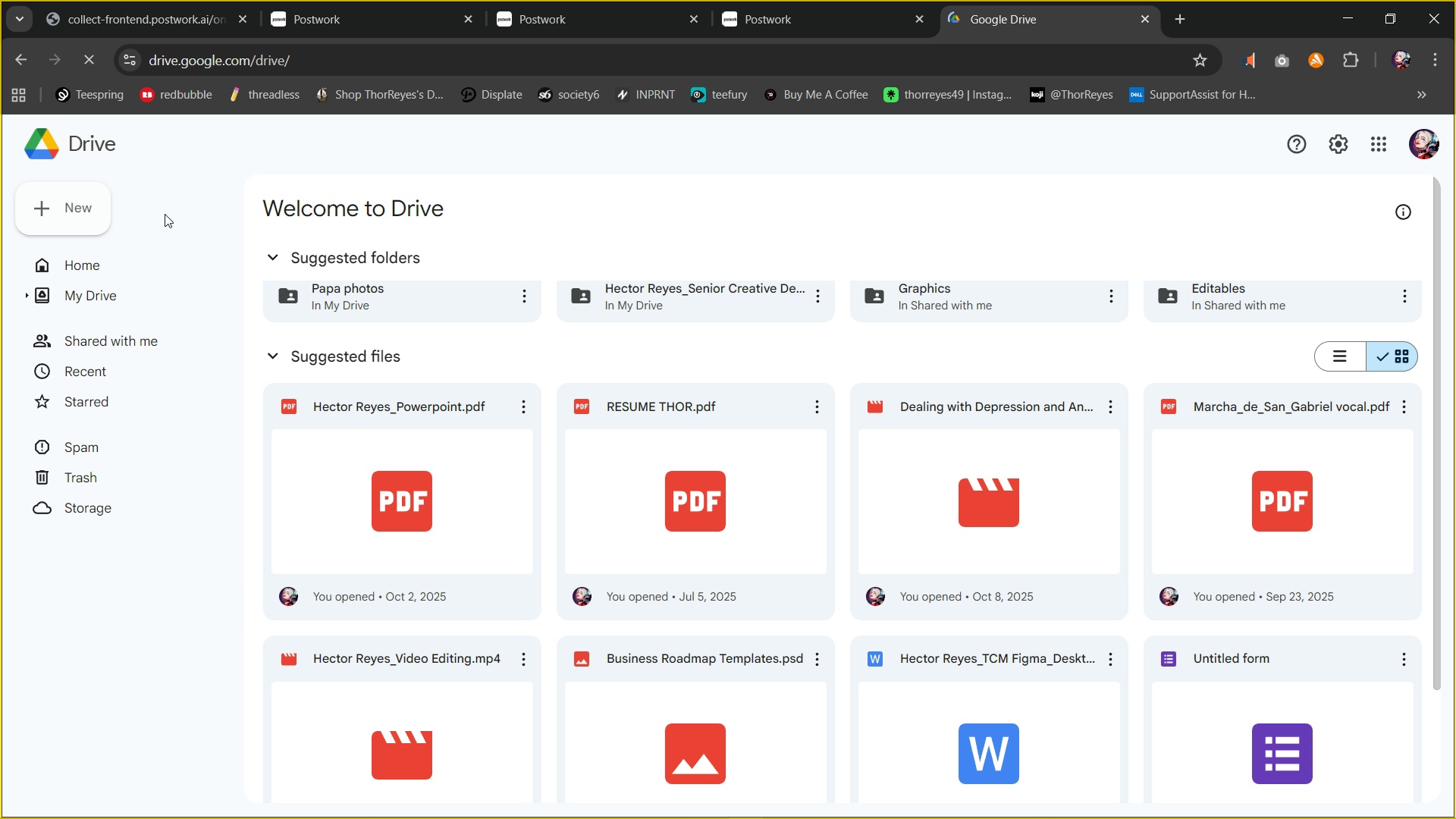 
left_click([74, 212])
 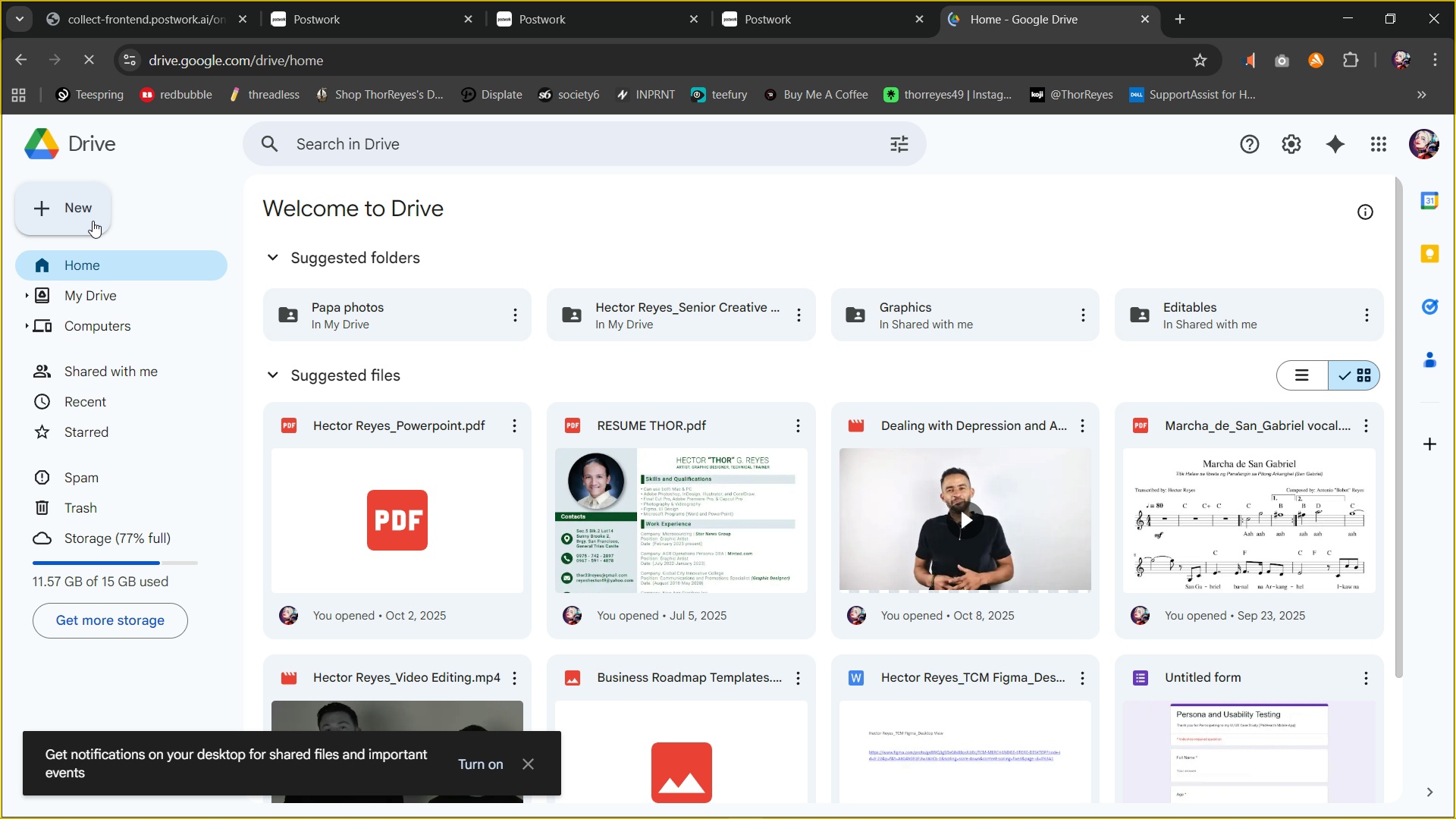 
wait(7.86)
 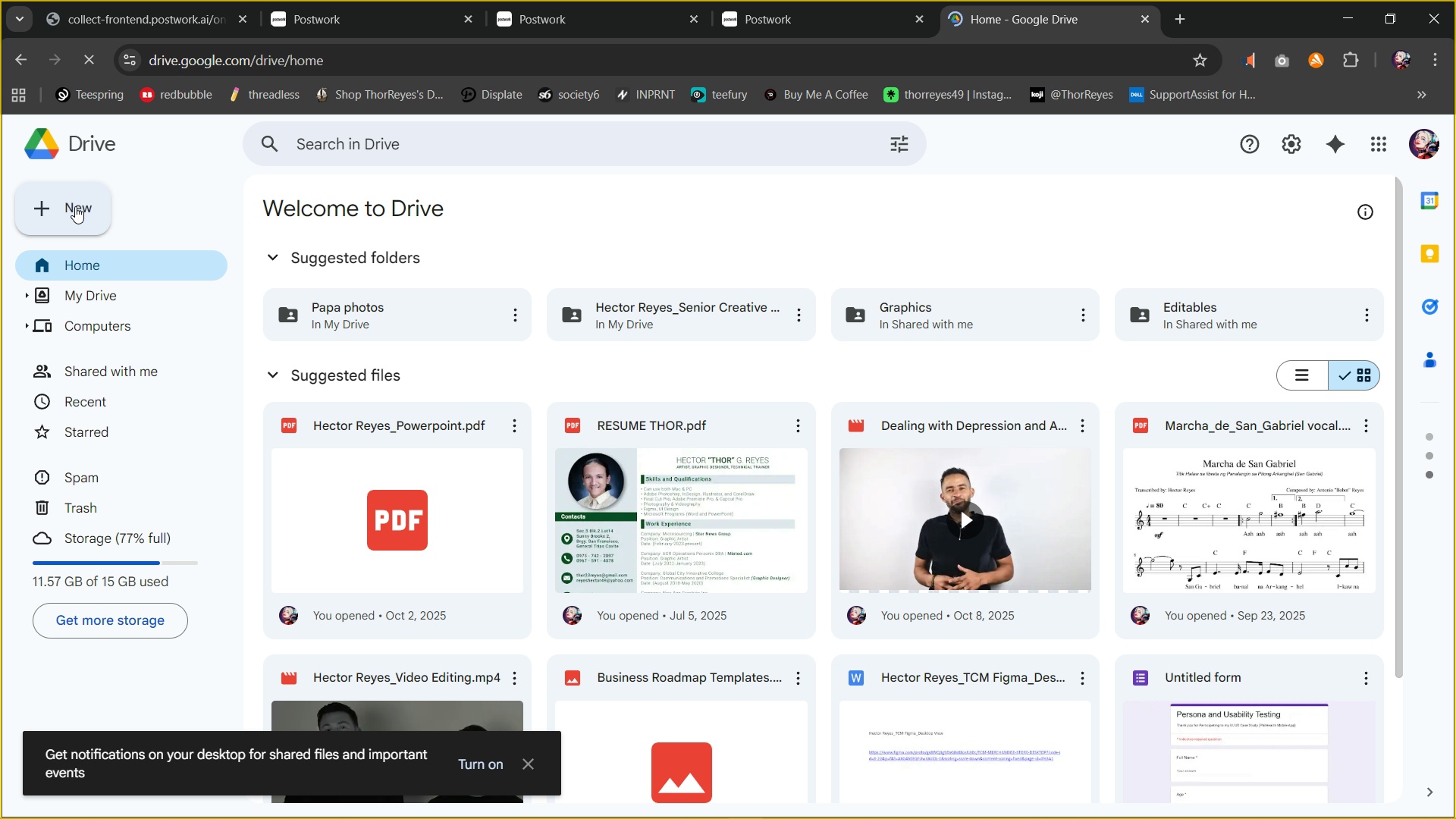 
left_click([71, 203])